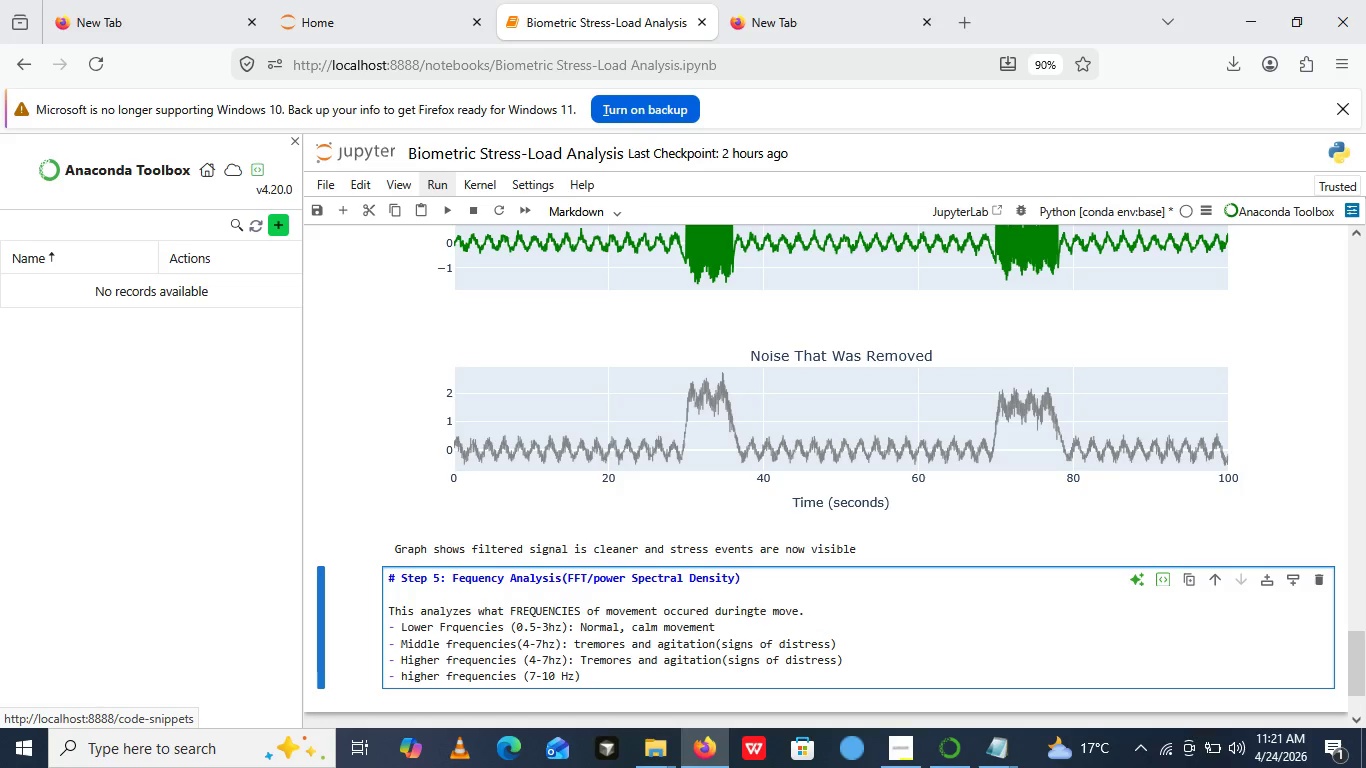 
type(: Severe anxity)
 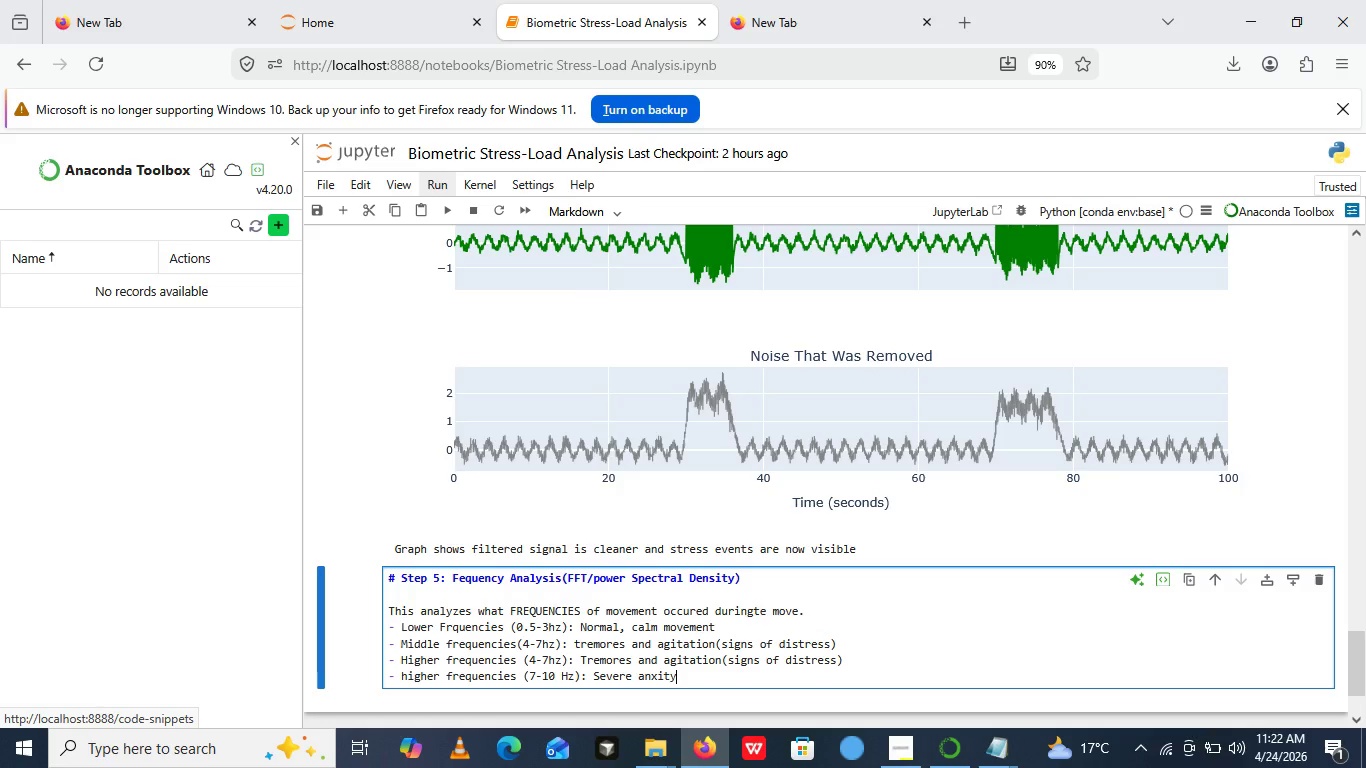 
key(Enter)
 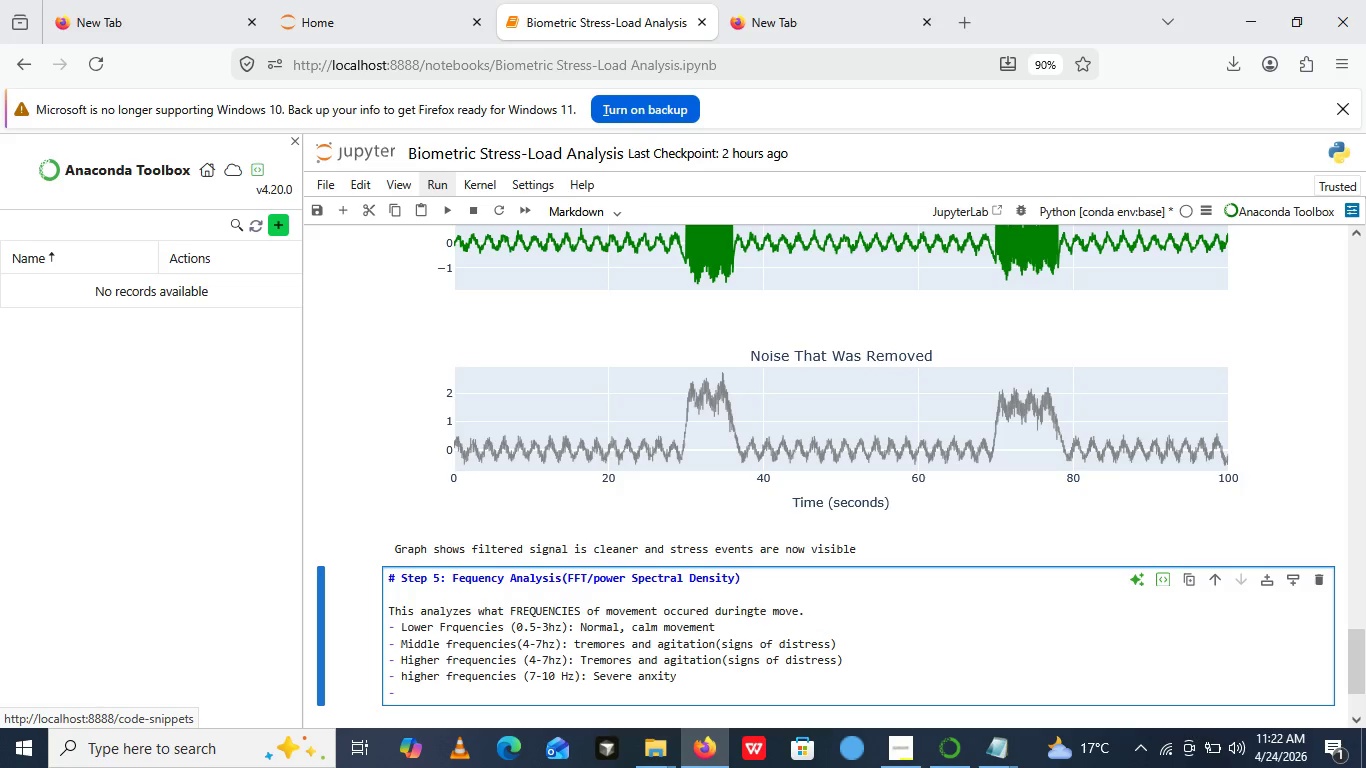 
key(Enter)
 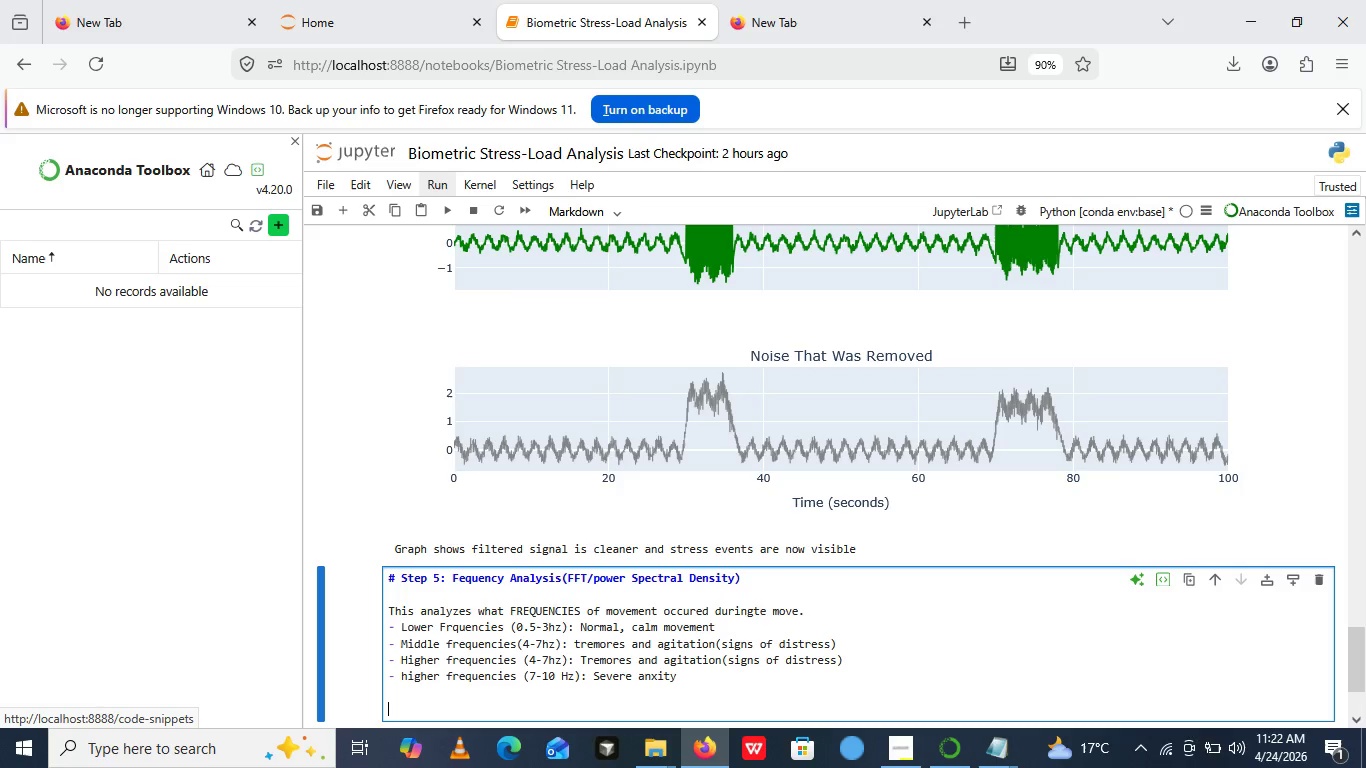 
key(Enter)
 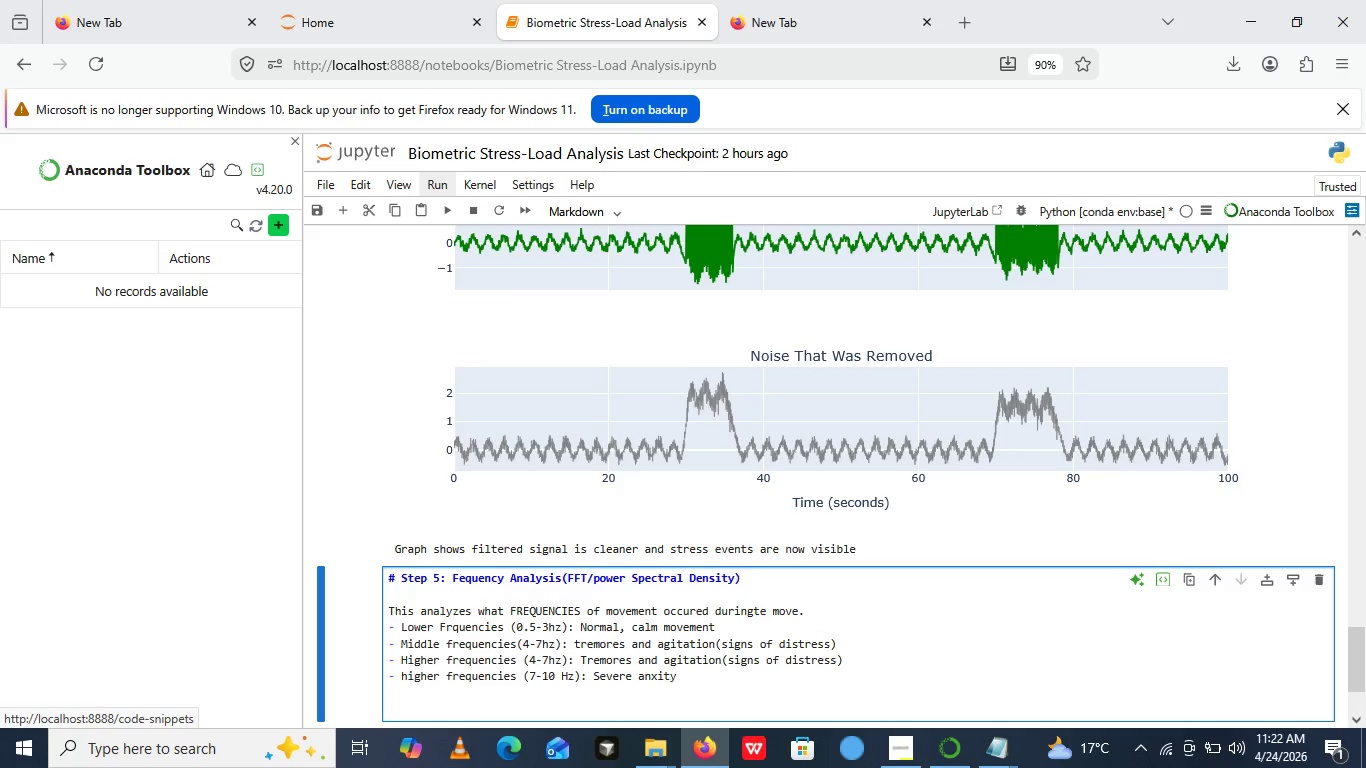 
type(Medu)
key(Backspace)
type(ical research shows that 4-7Hz)
 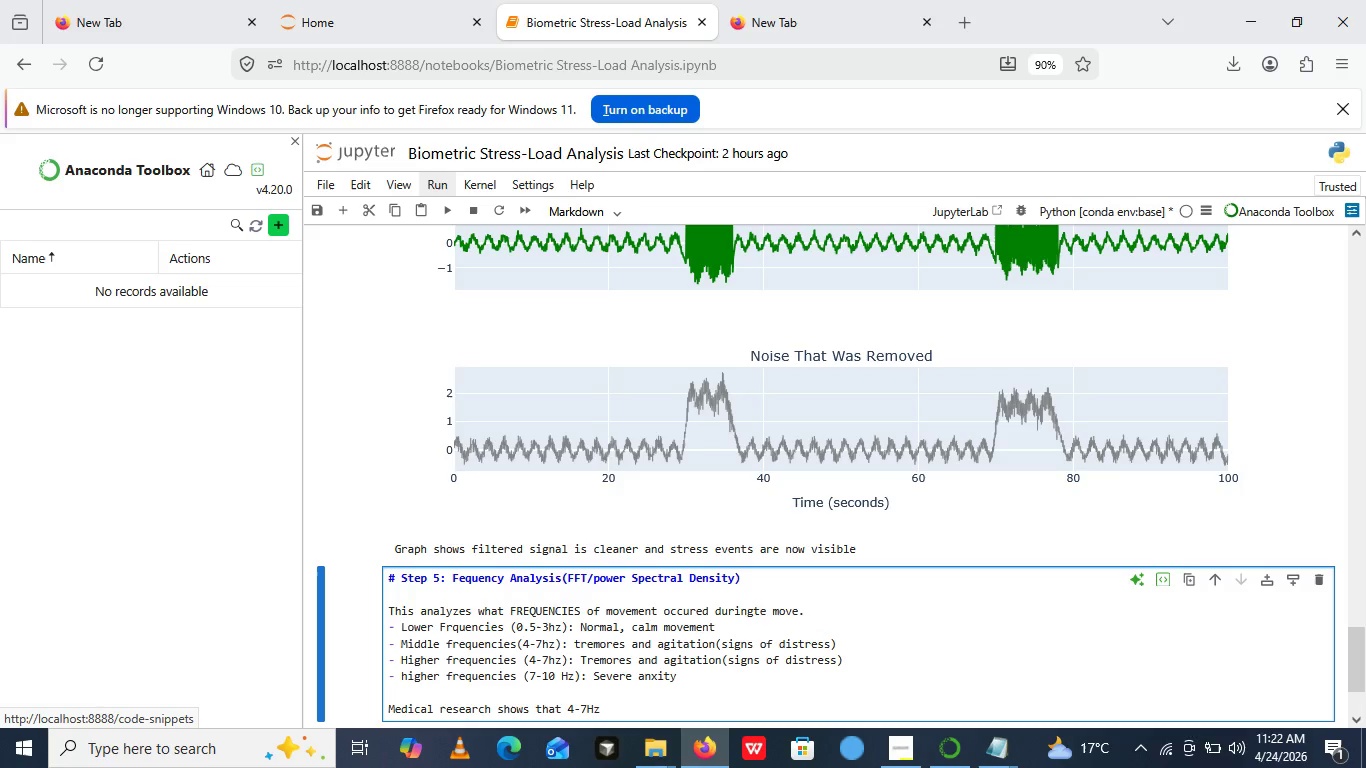 
key(ArrowLeft)
 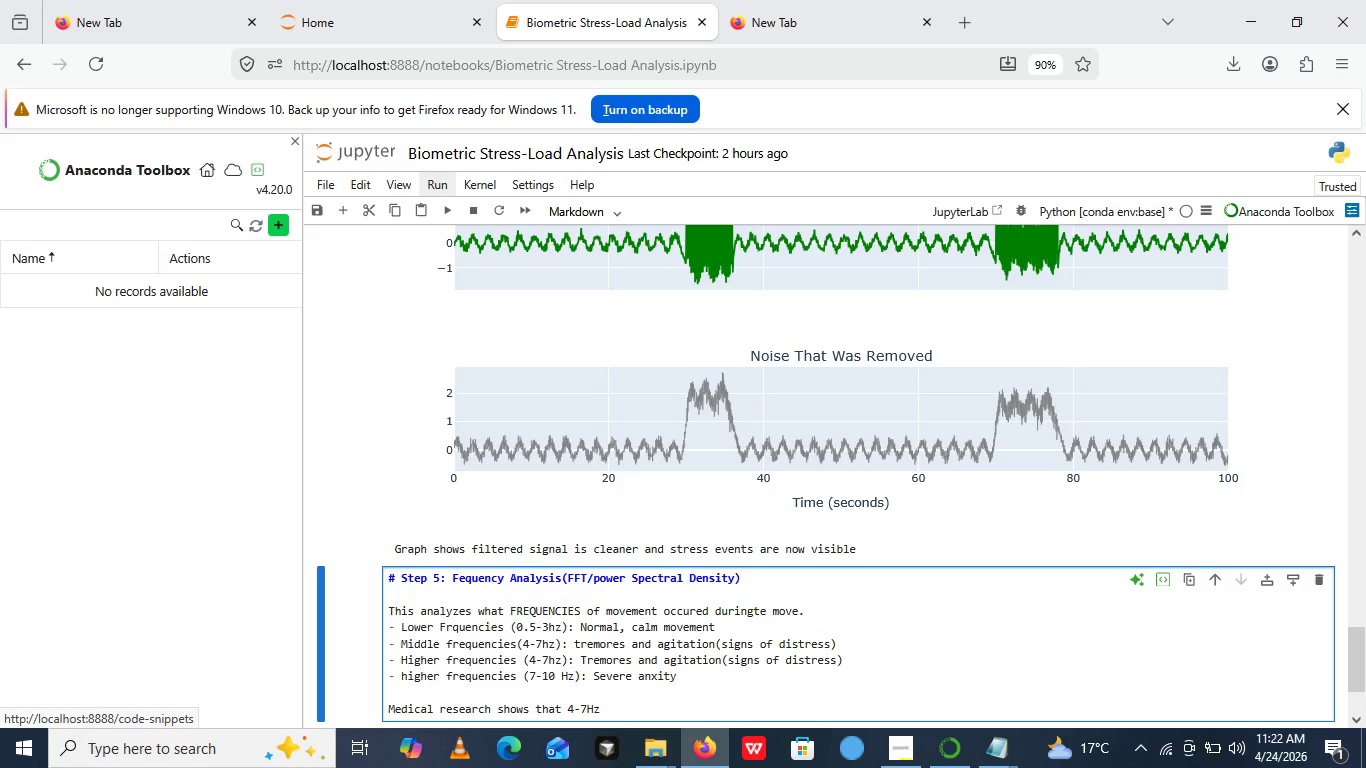 
key(ArrowLeft)
 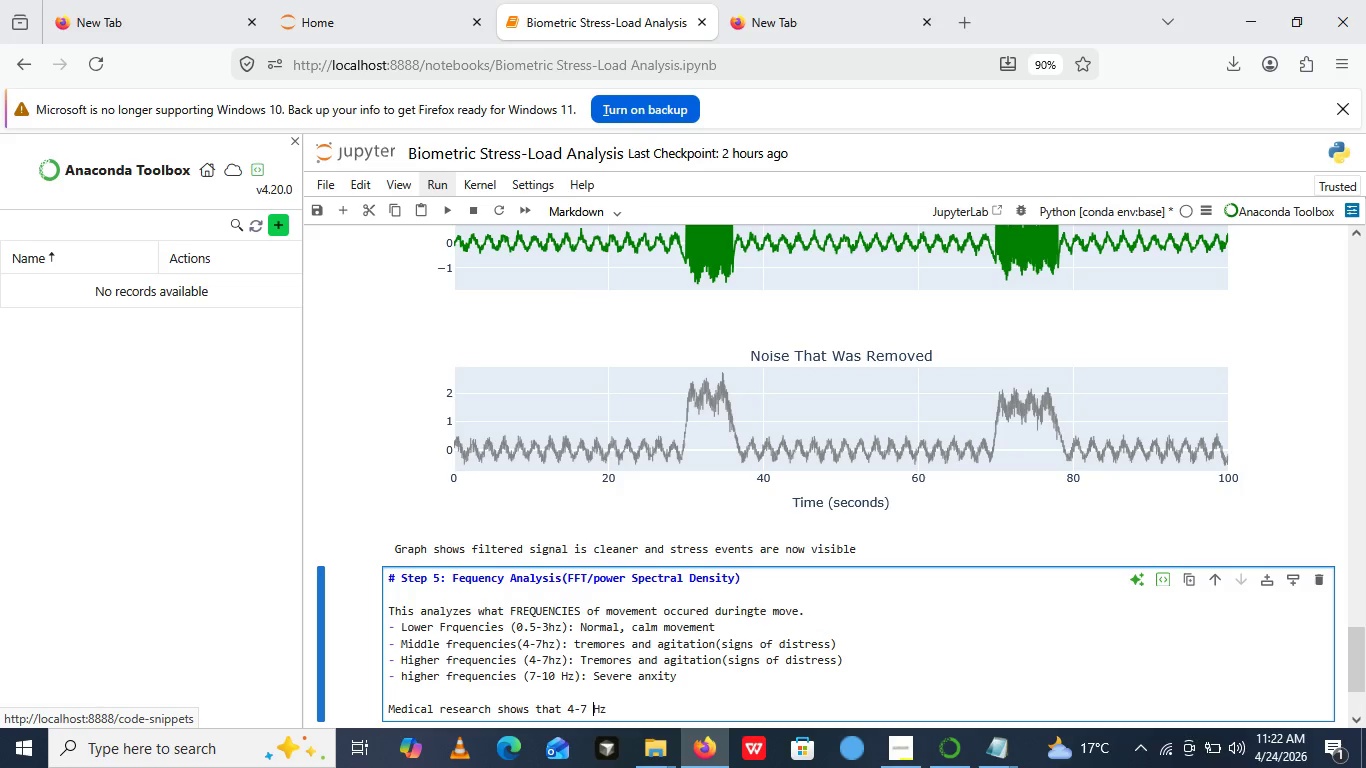 
key(Space)
 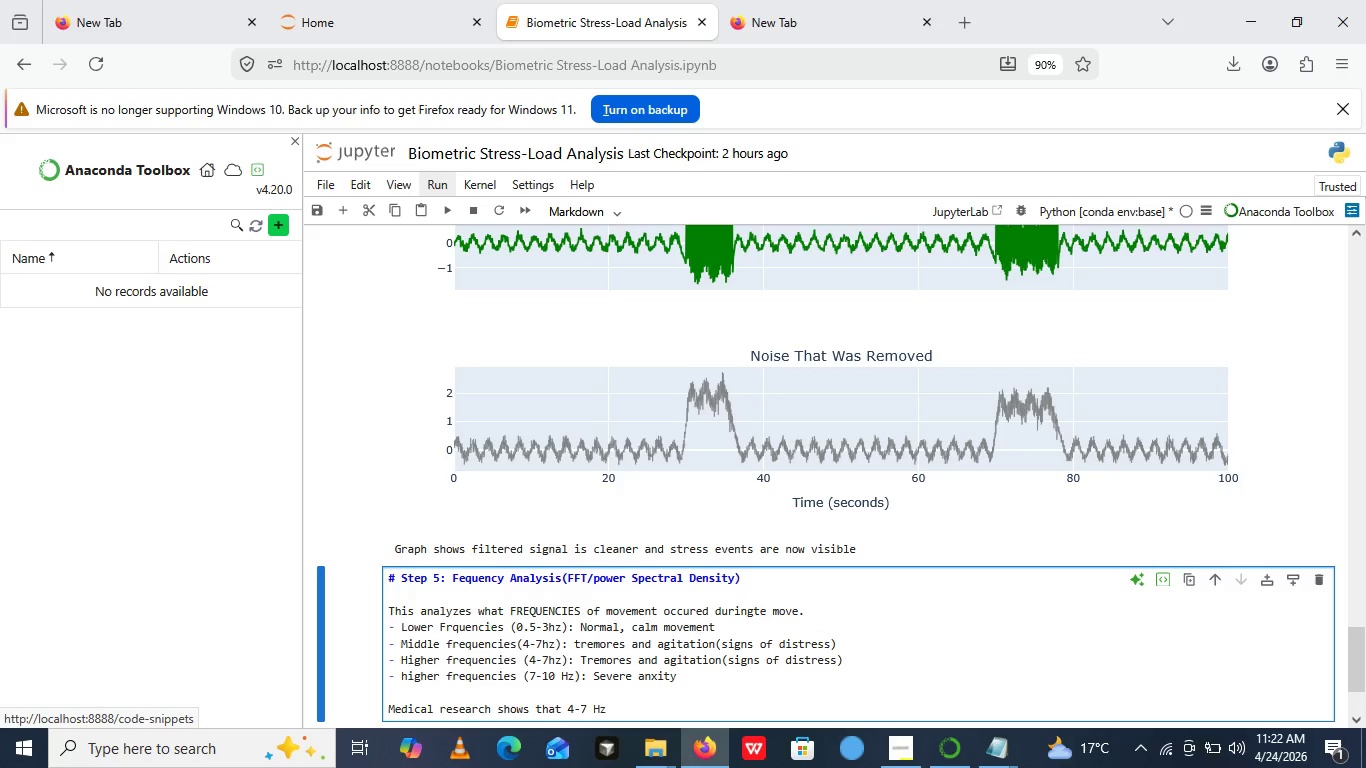 
key(ArrowRight)
 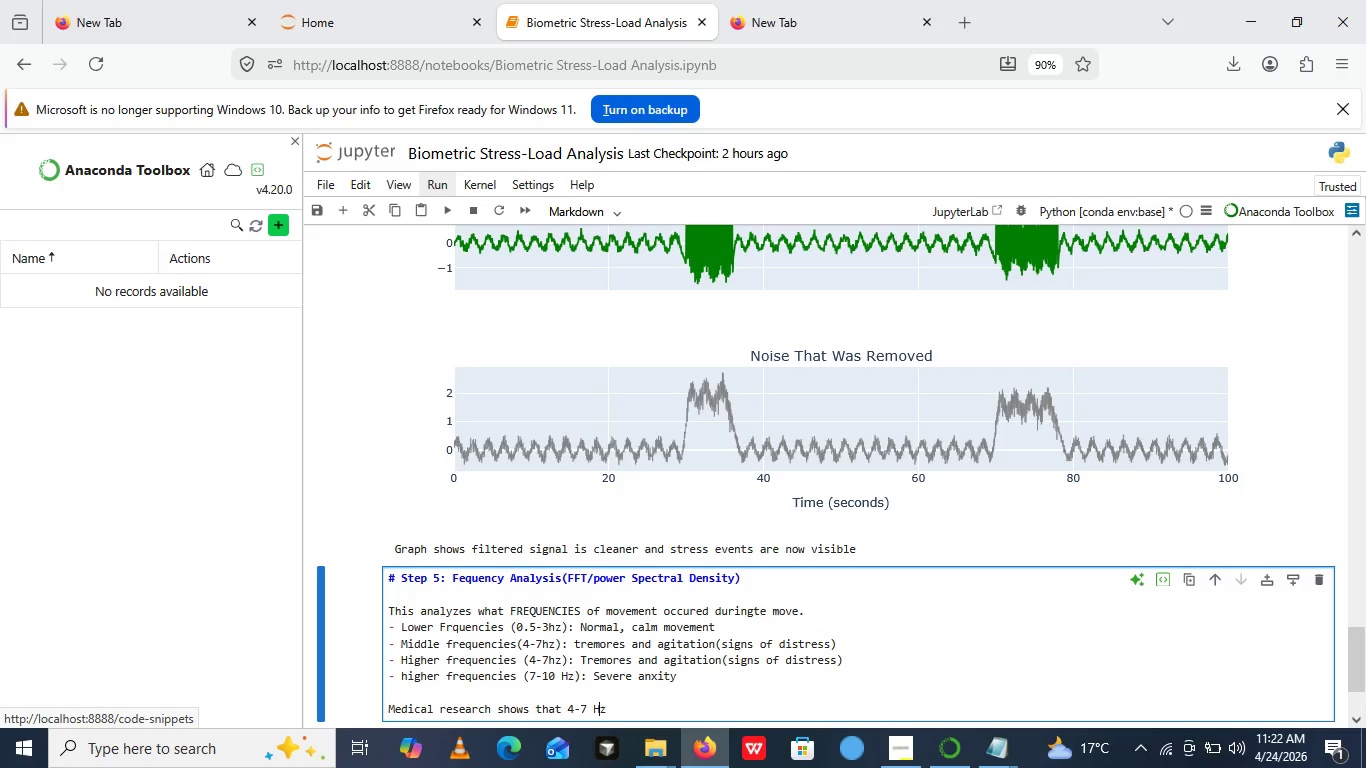 
wait(7.12)
 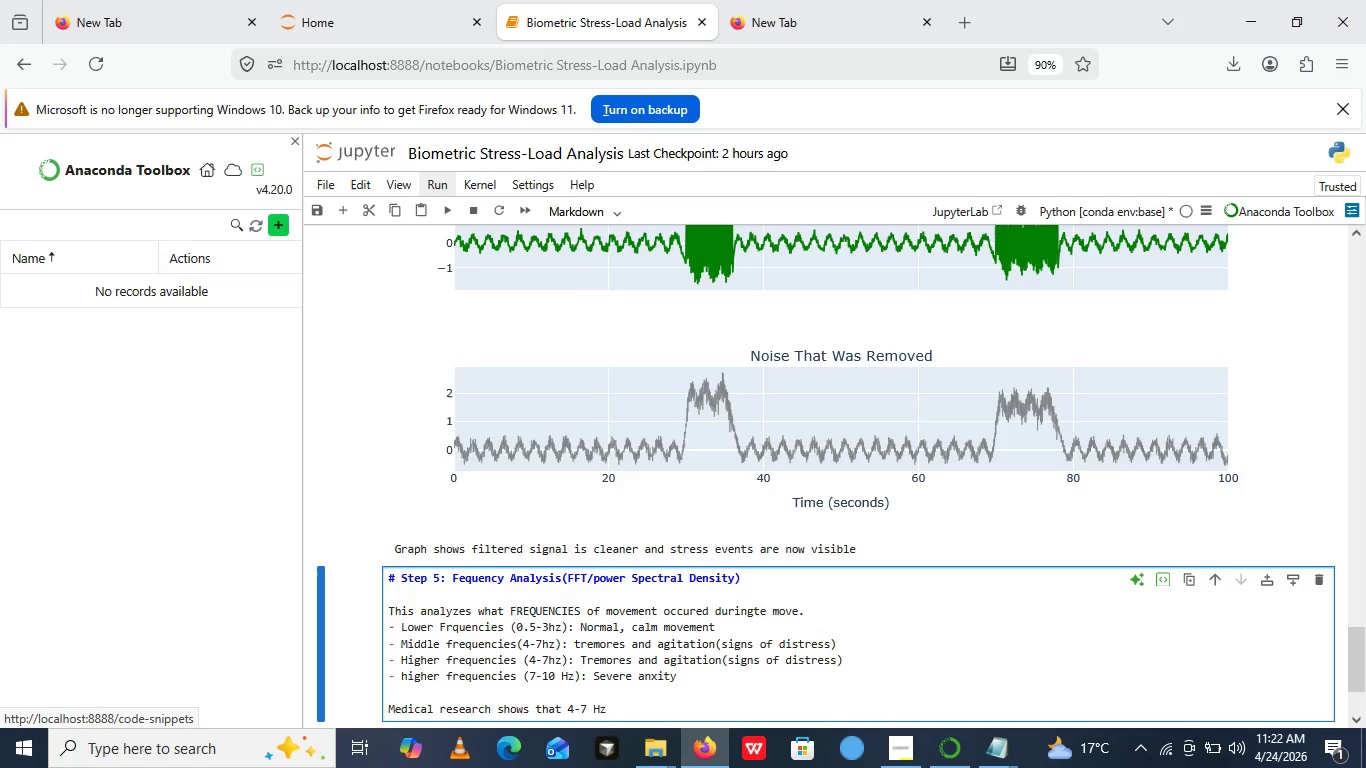 
key(Shift+0)
 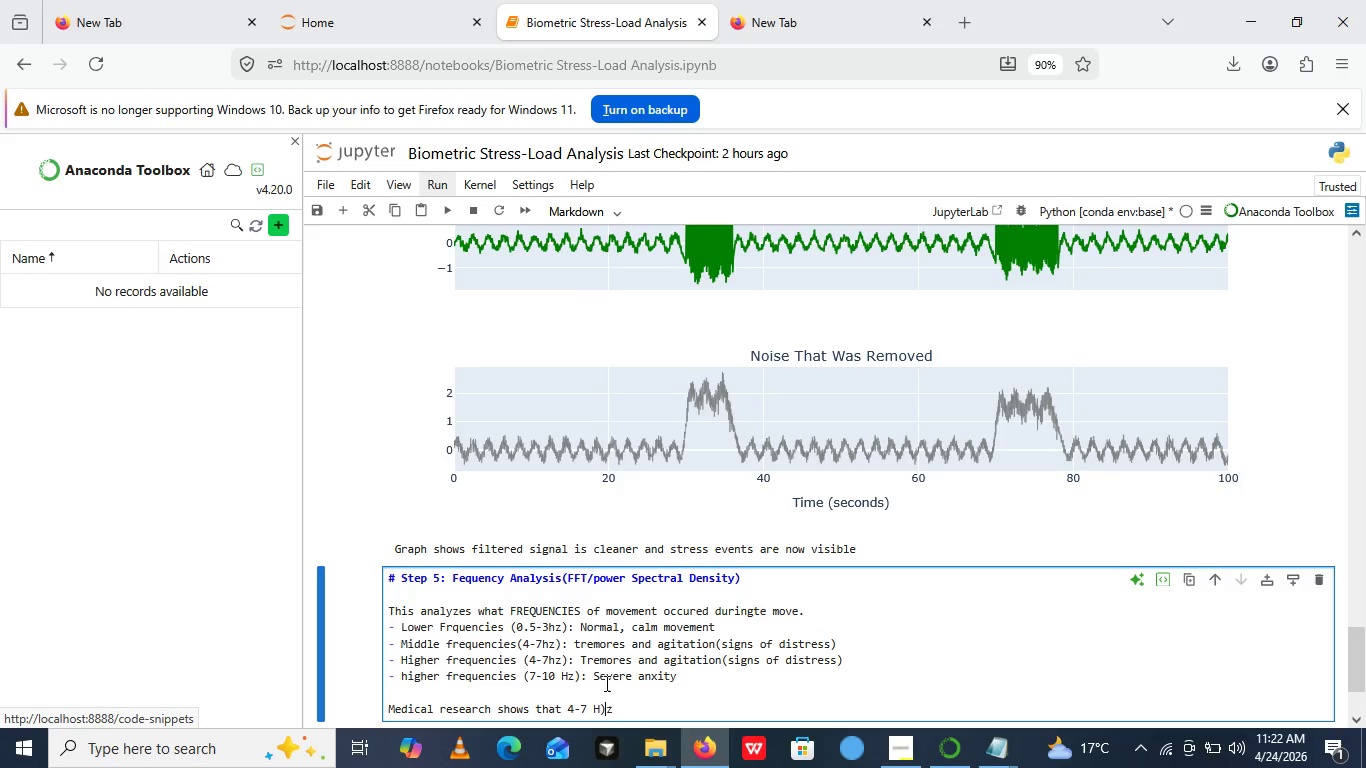 
key(Backspace)
 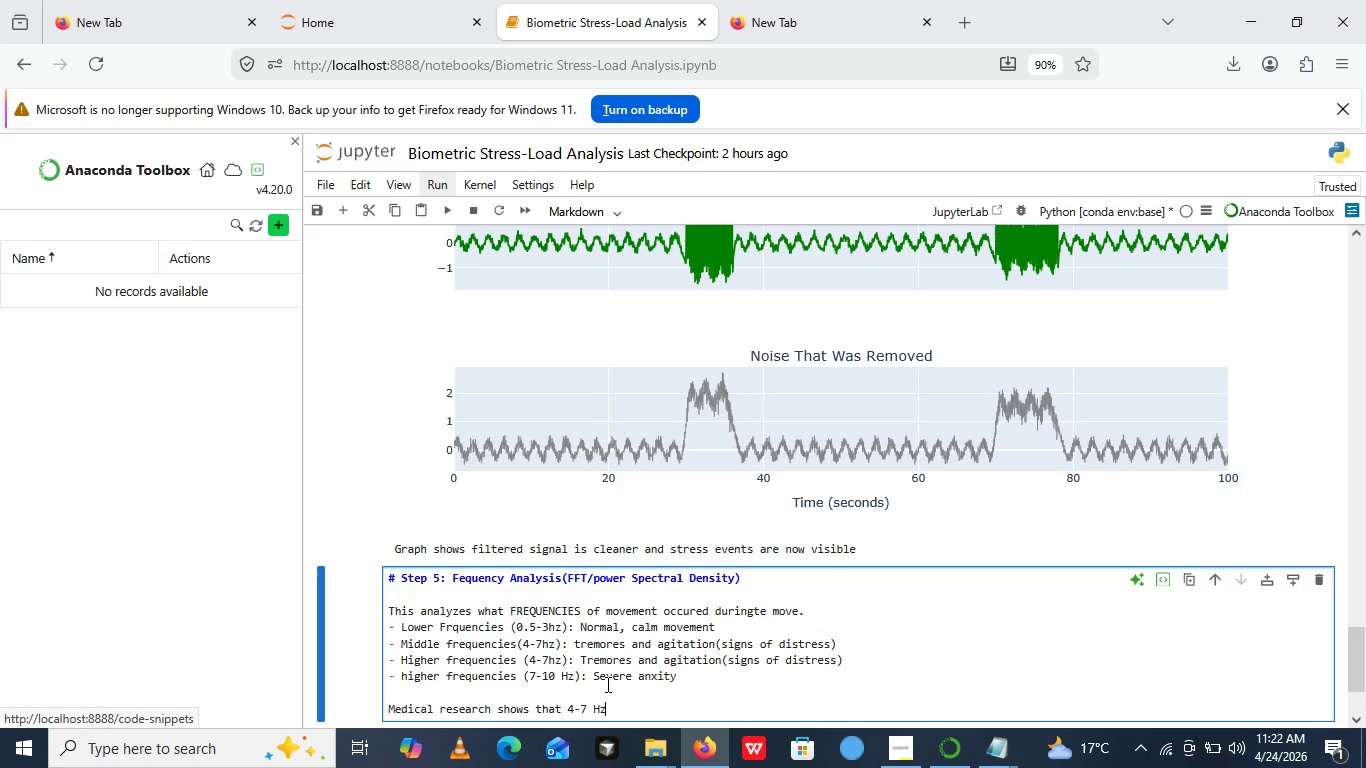 
key(ArrowRight)
 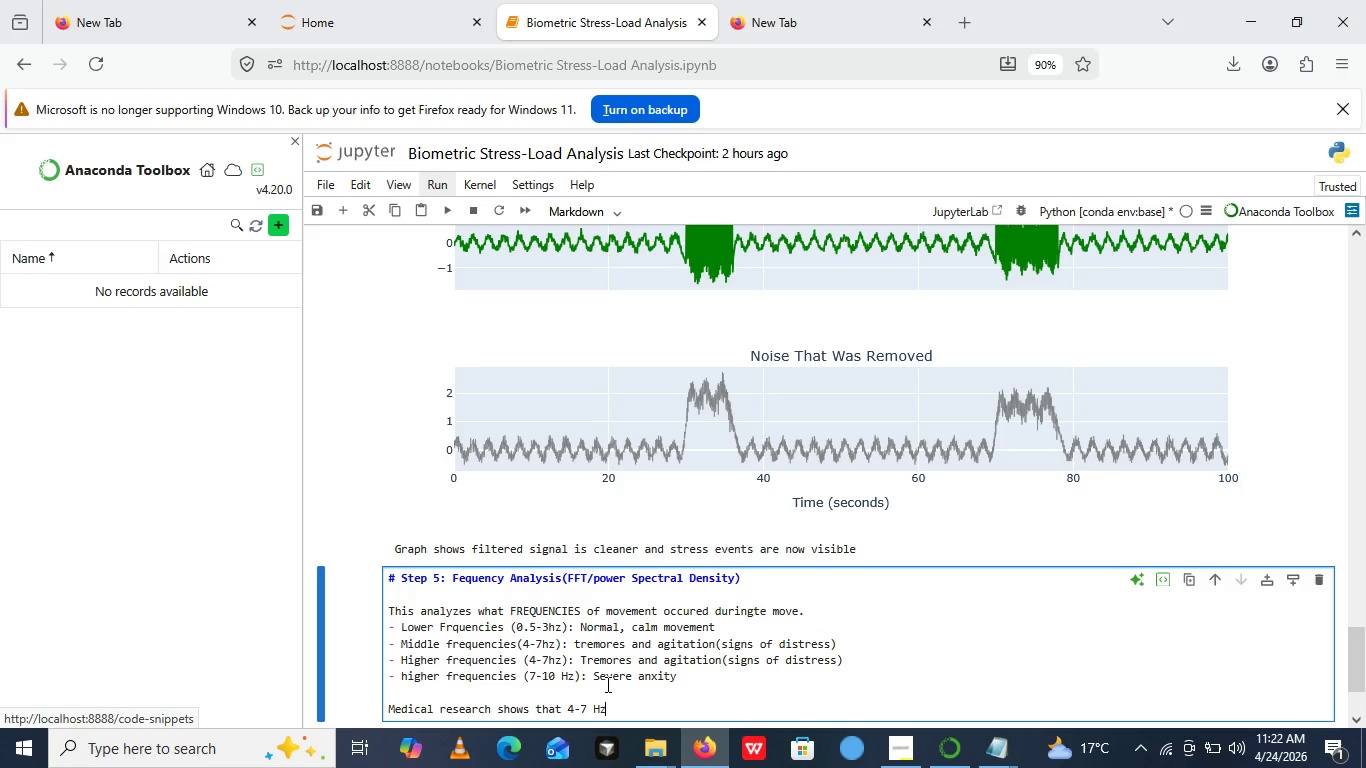 
key(Shift+0)
 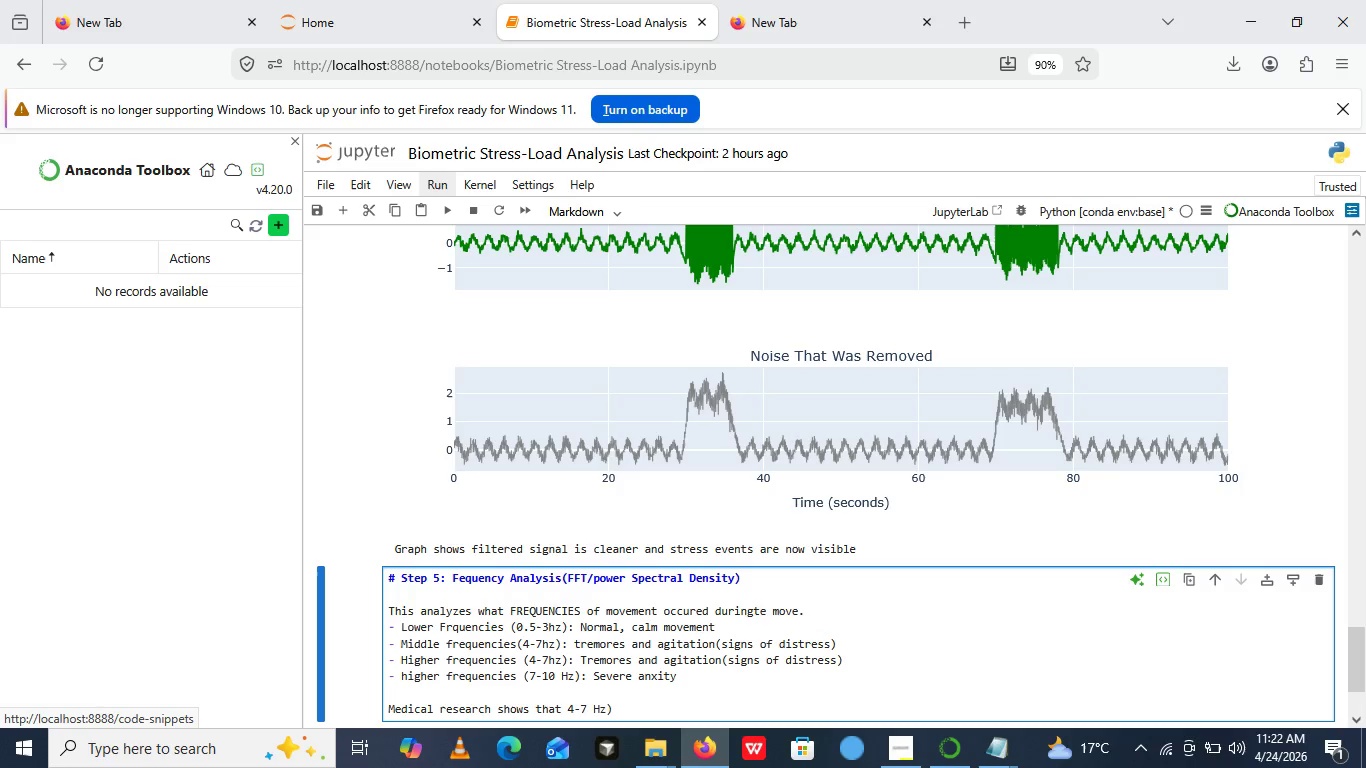 
key(ArrowLeft)
 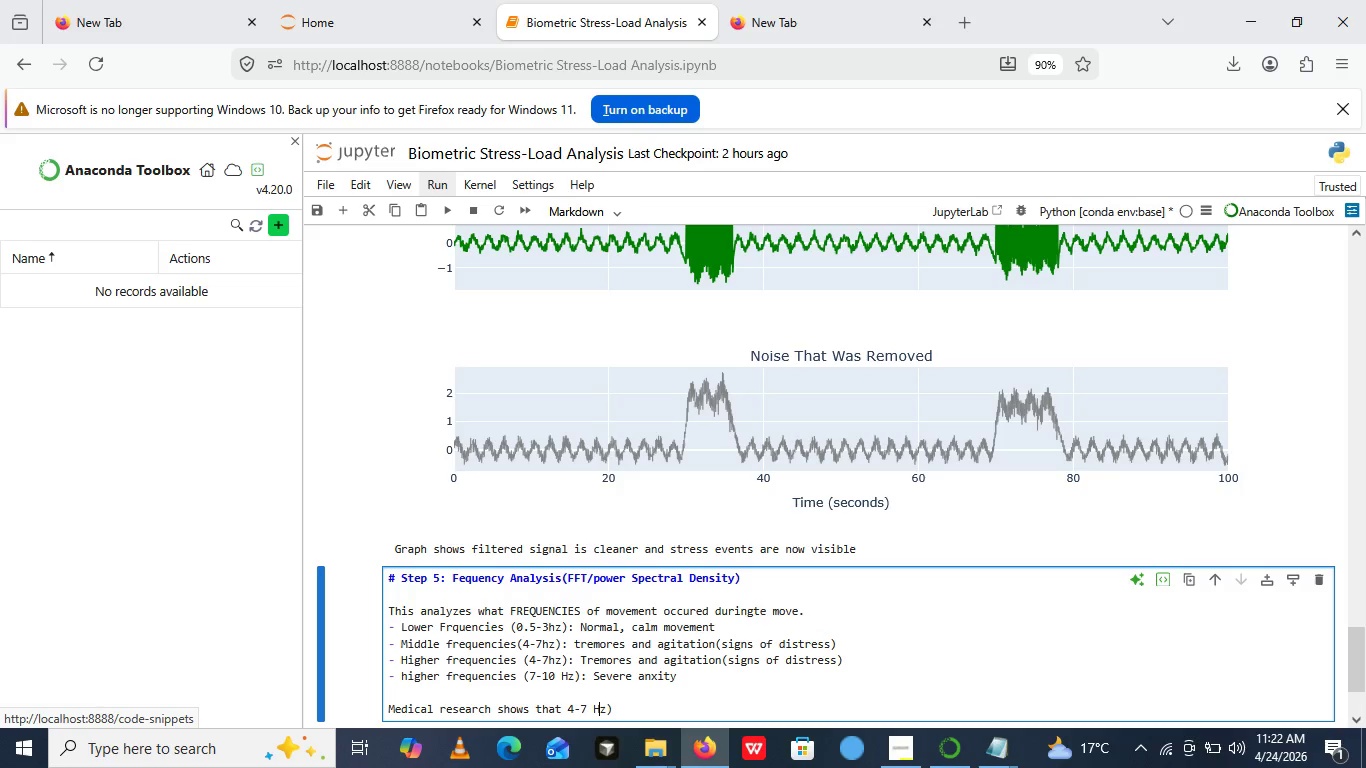 
key(ArrowLeft)
 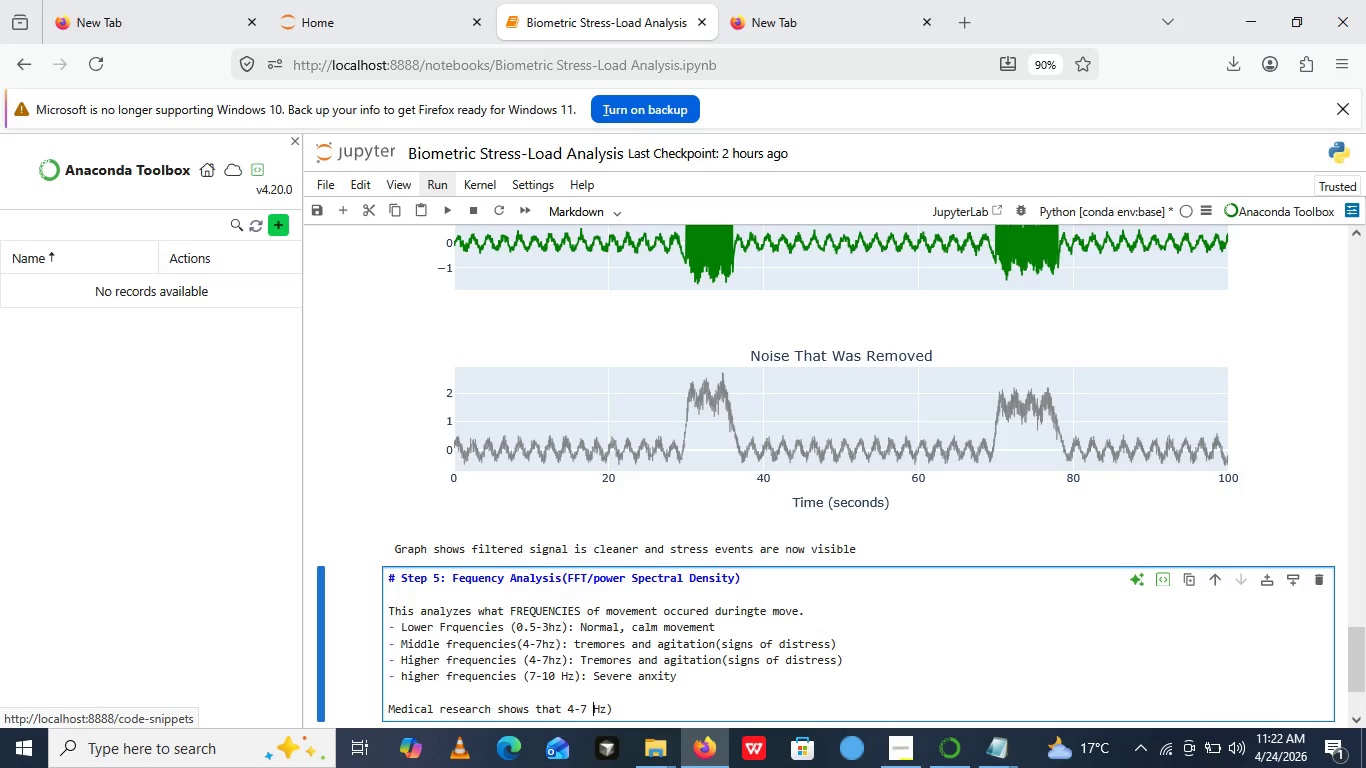 
key(ArrowLeft)
 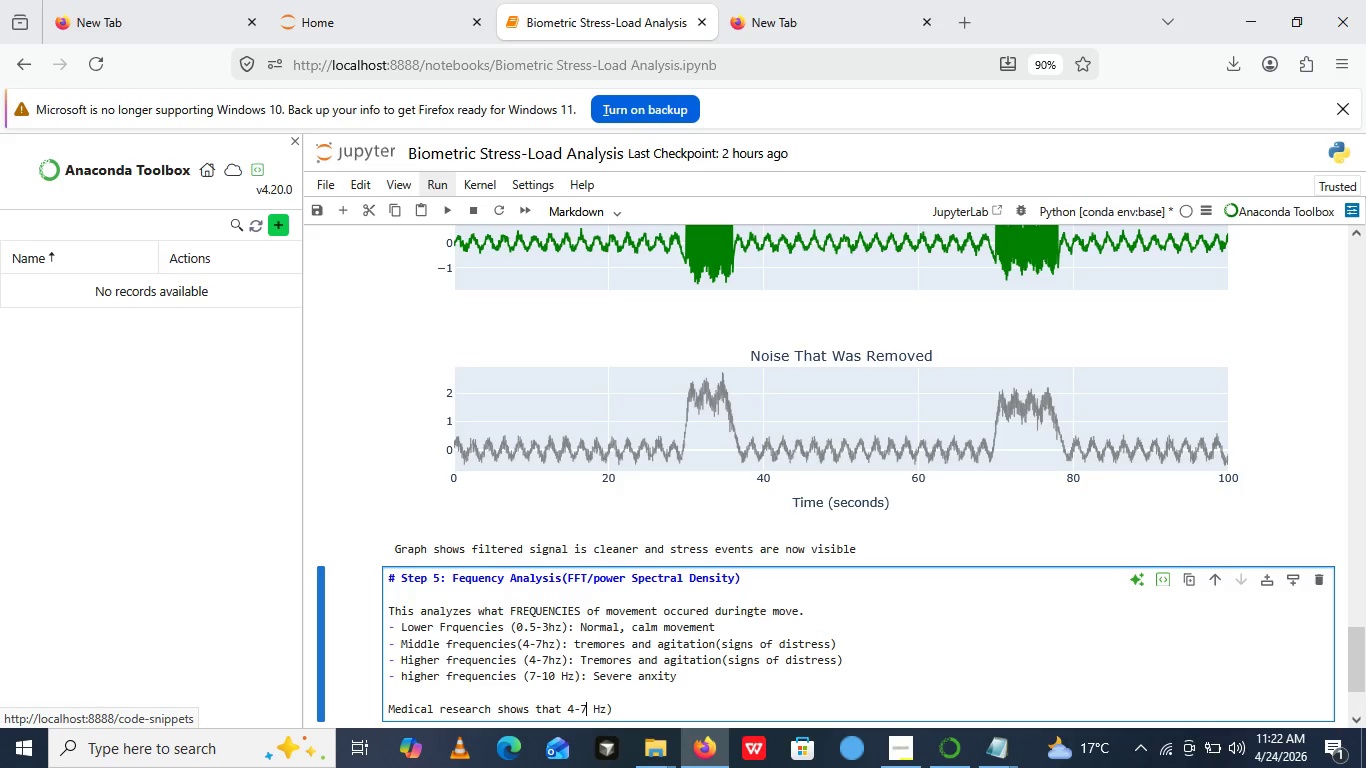 
key(ArrowLeft)
 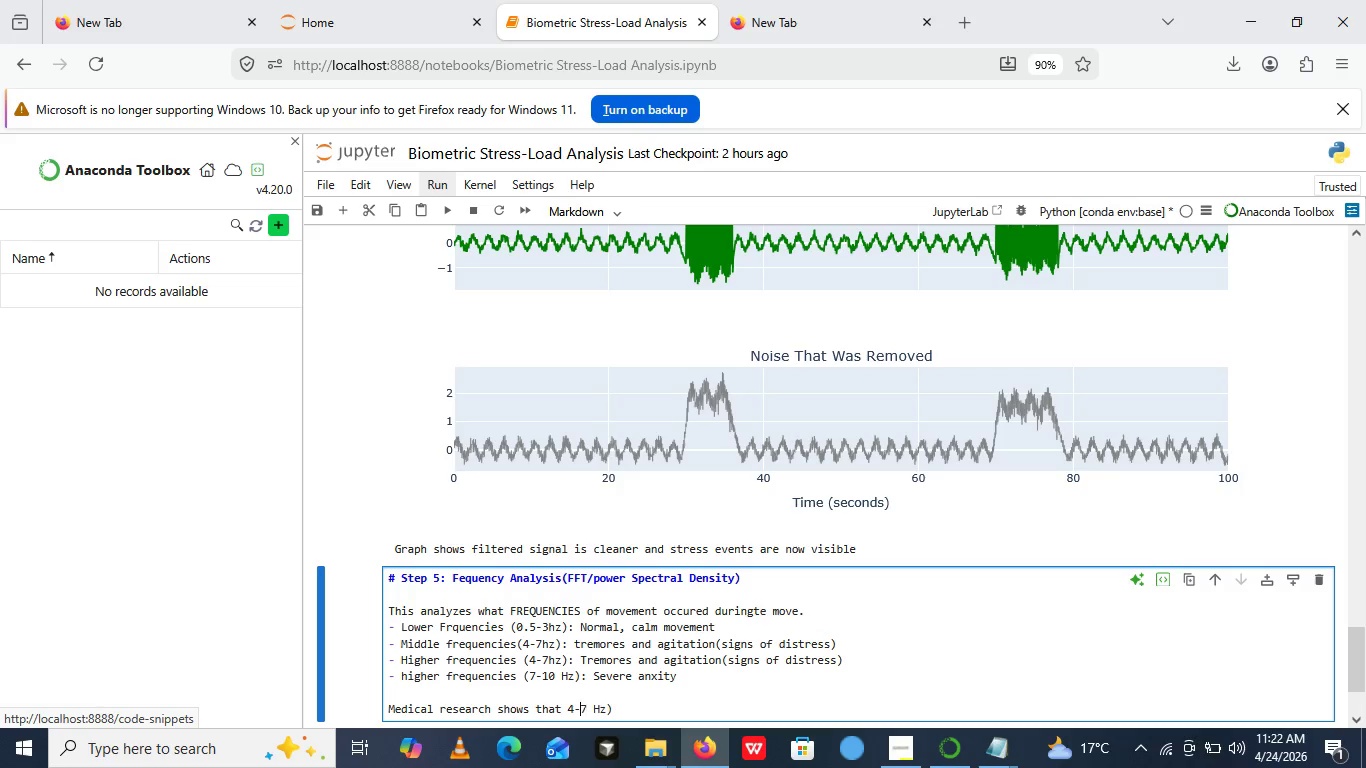 
key(ArrowLeft)
 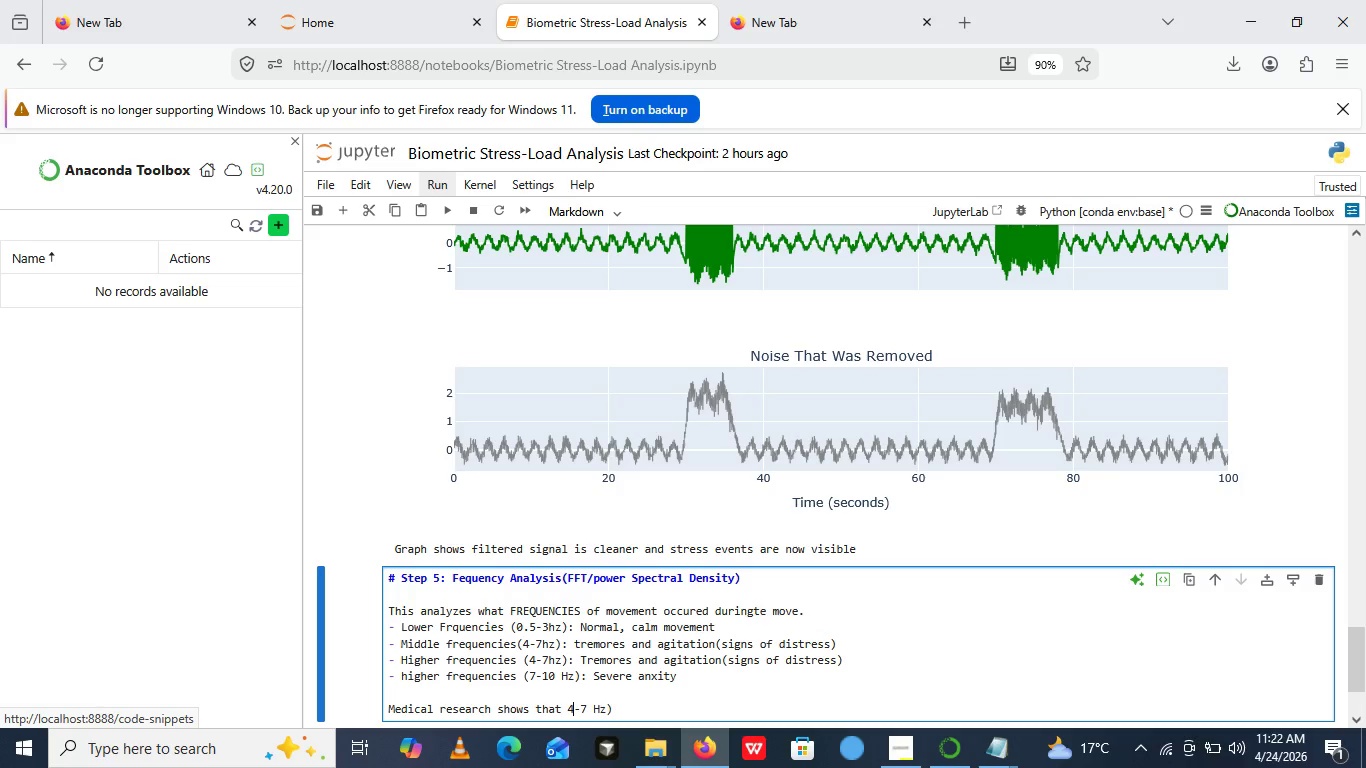 
key(ArrowLeft)
 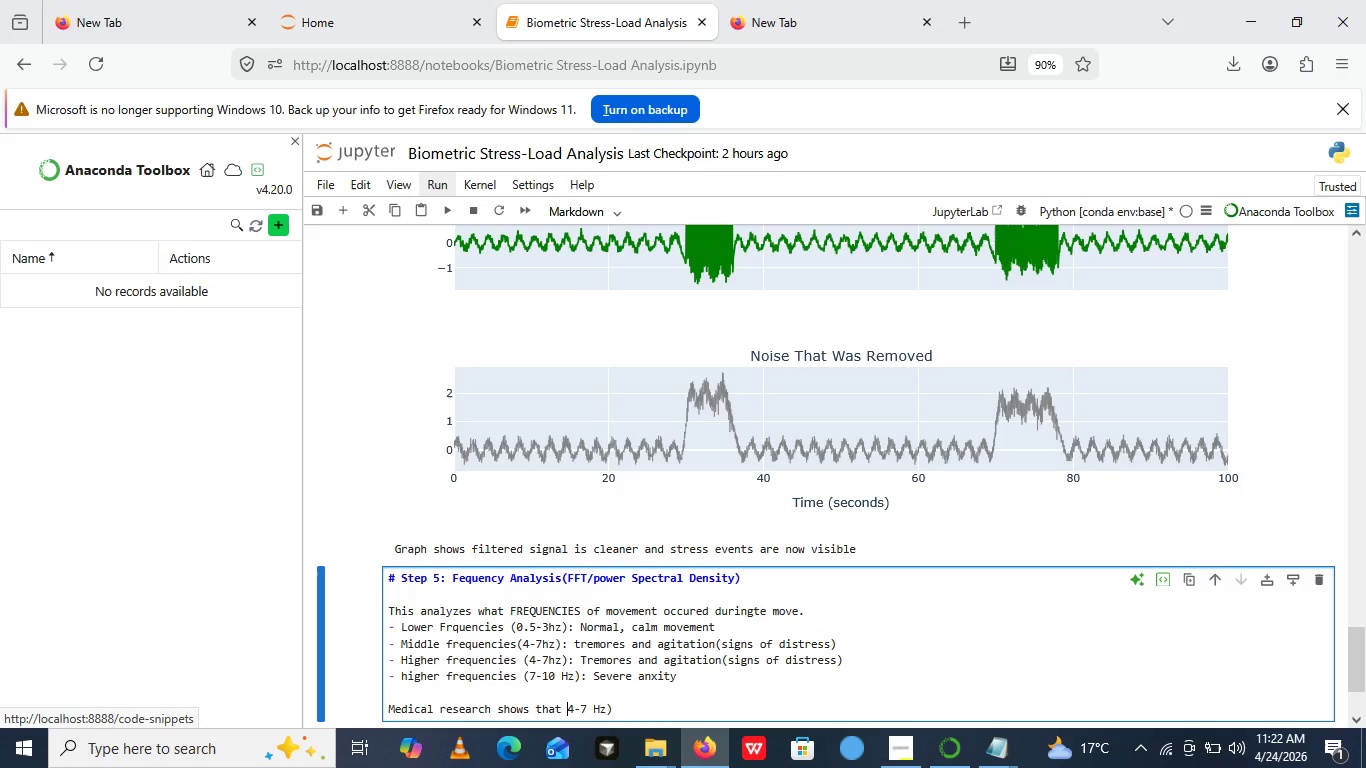 
key(ArrowLeft)
 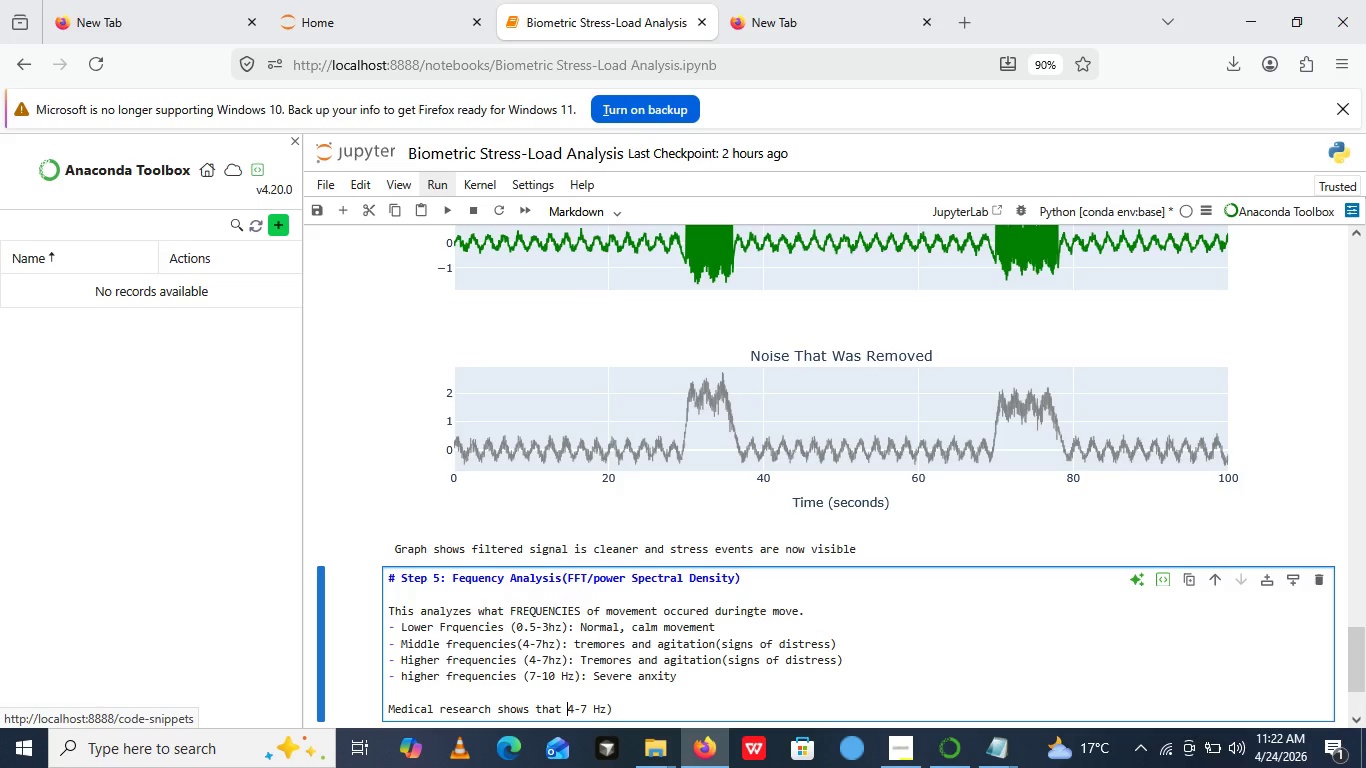 
key(Shift+9)
 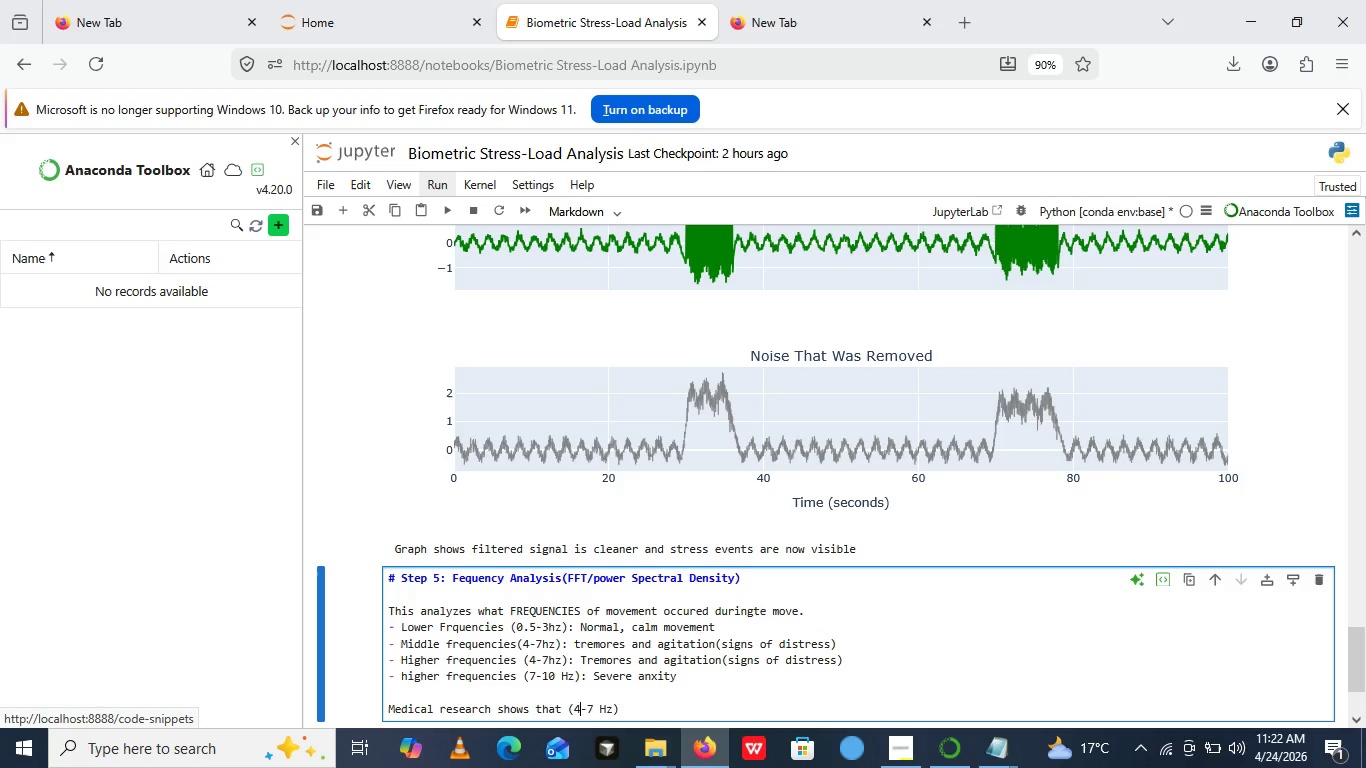 
key(ArrowRight)
 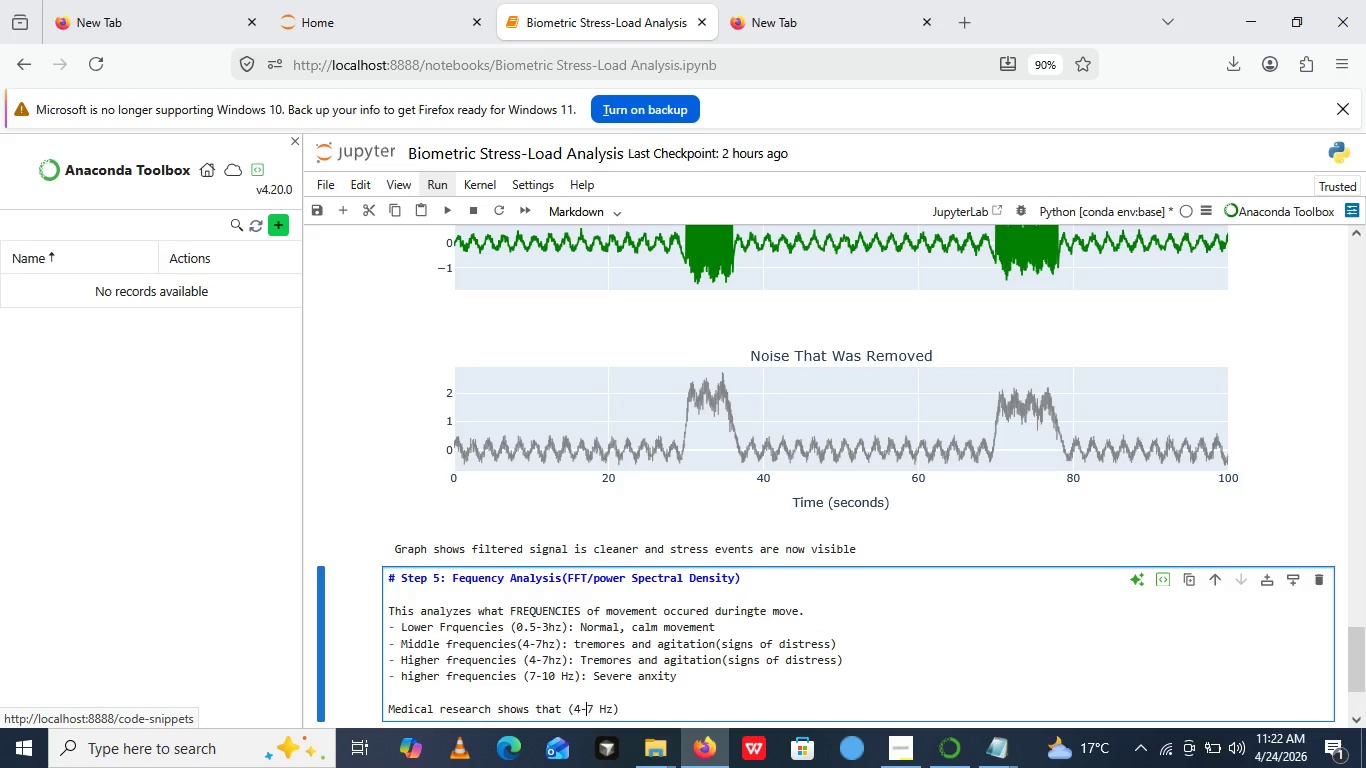 
key(ArrowRight)
 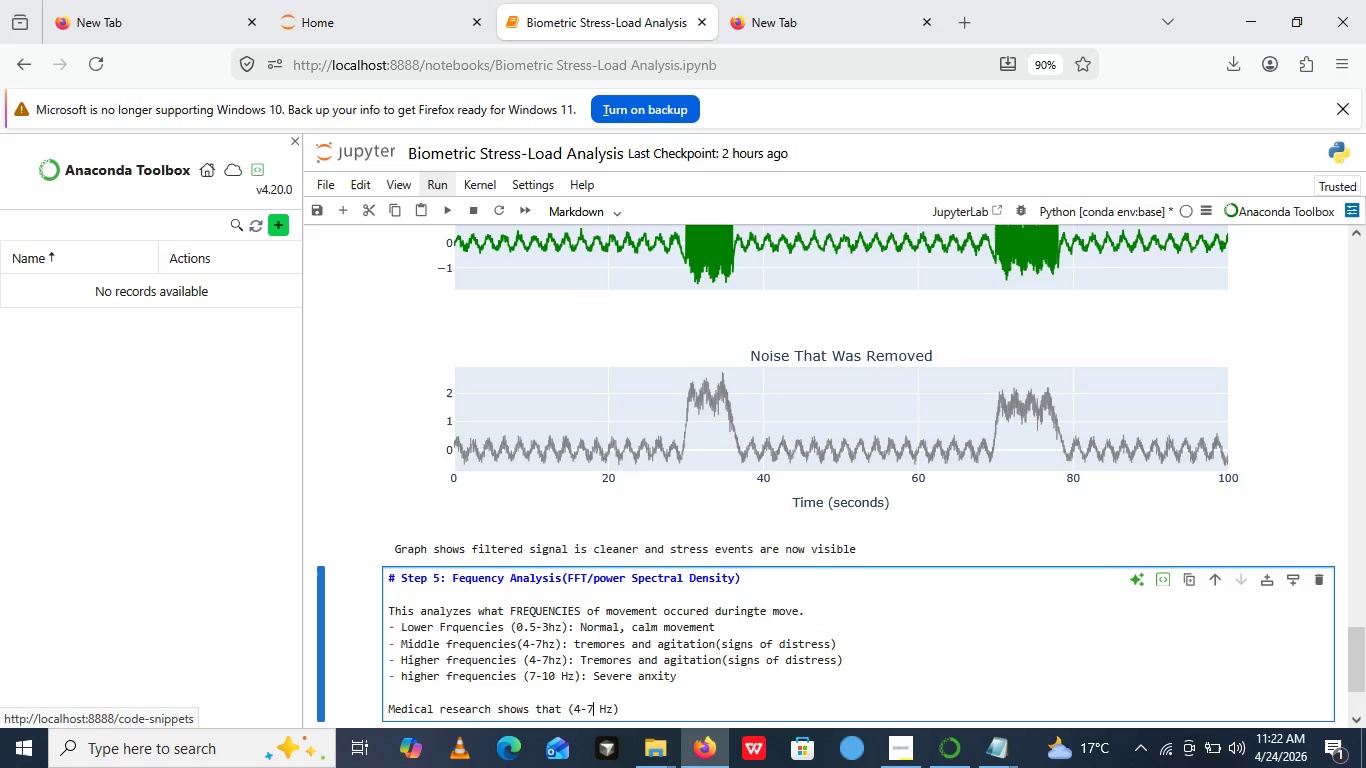 
key(ArrowRight)
 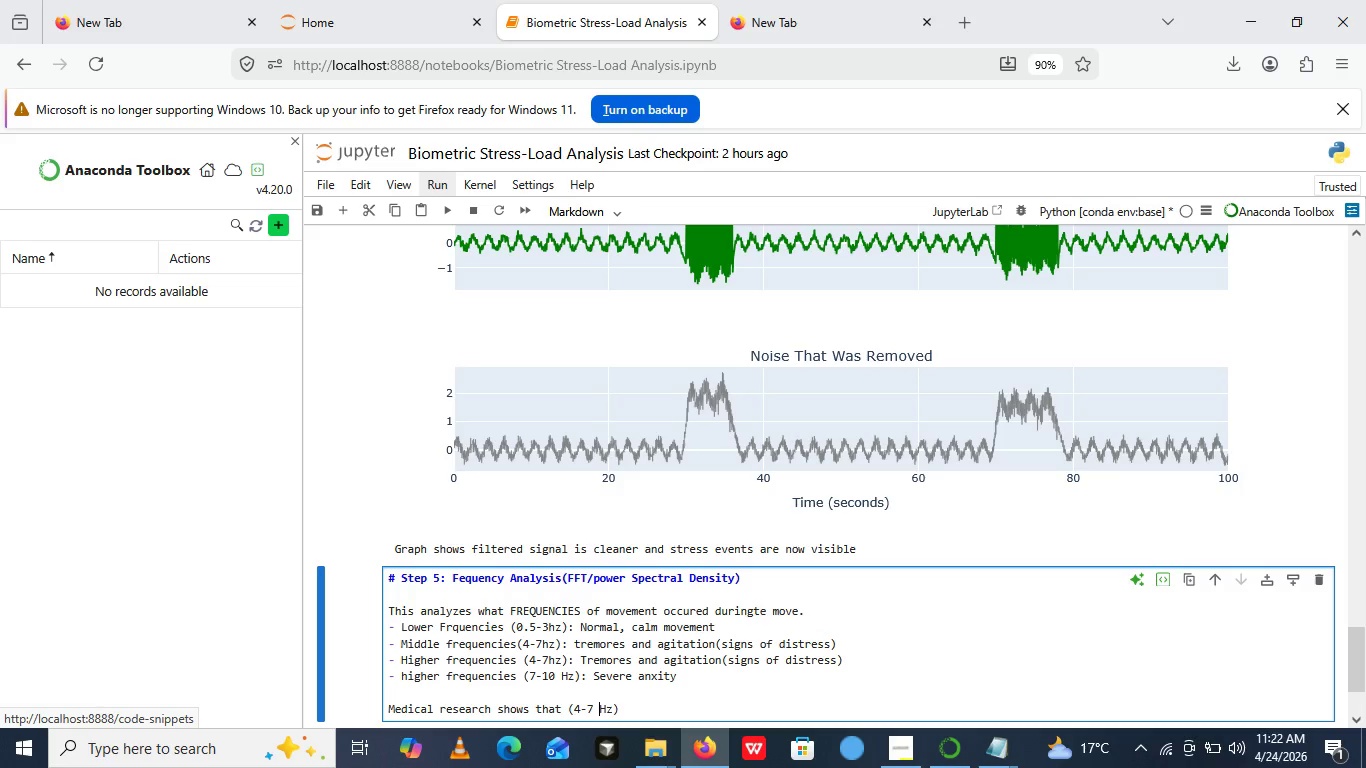 
key(ArrowRight)
 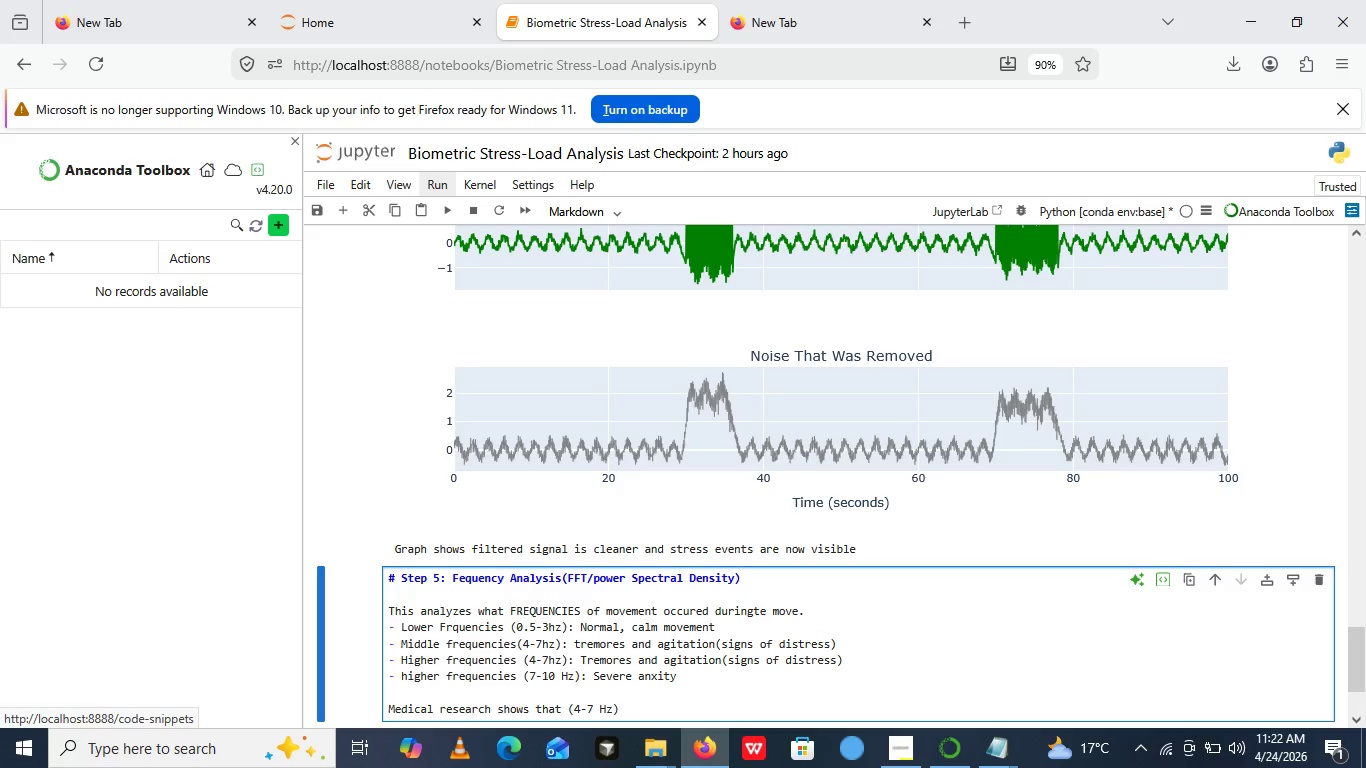 
key(ArrowRight)
 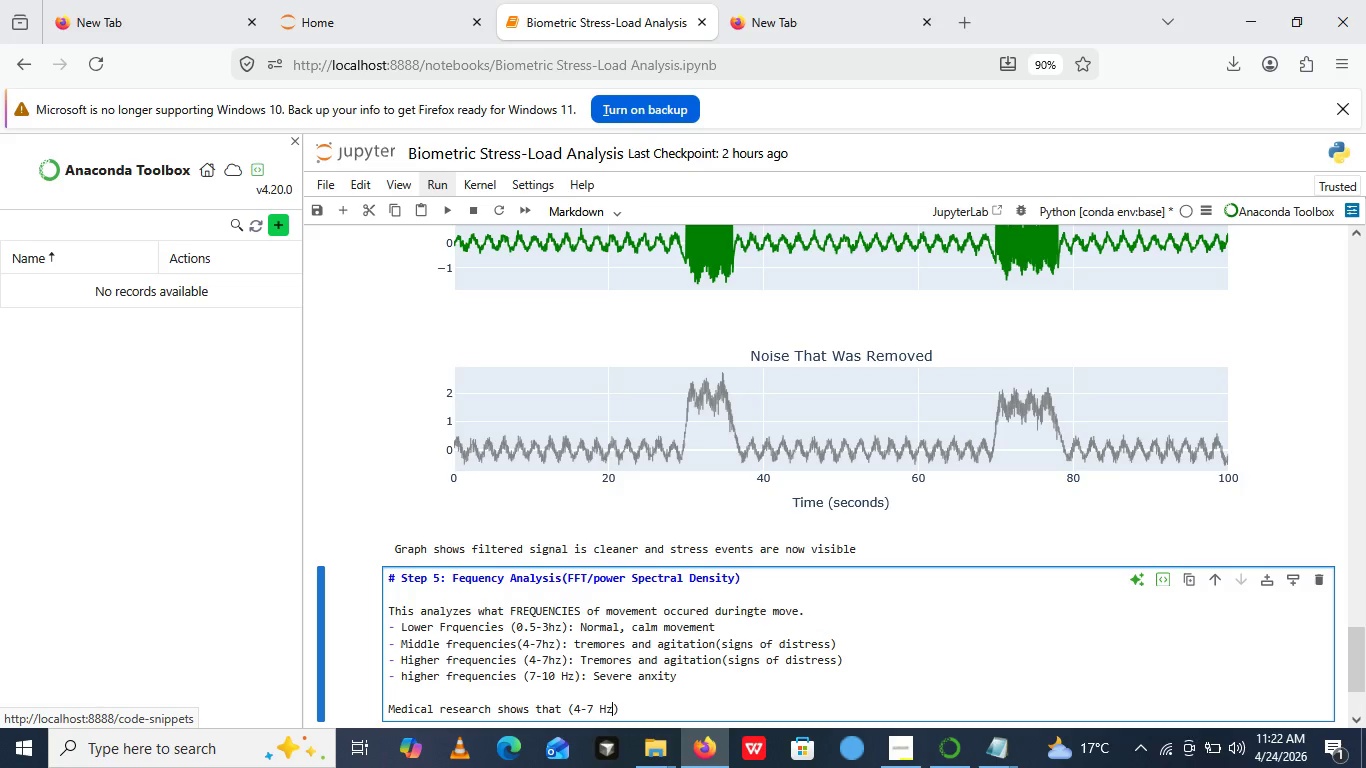 
key(ArrowRight)
 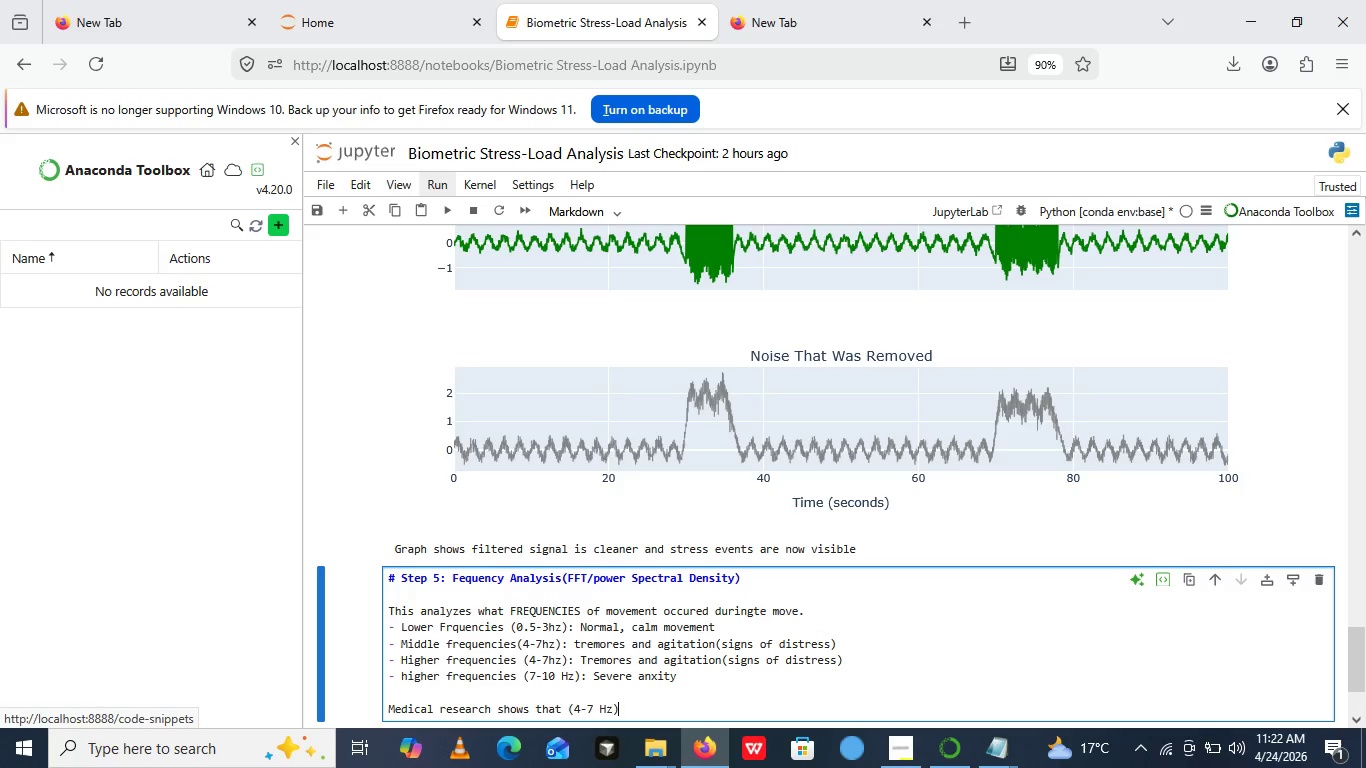 
key(ArrowRight)
 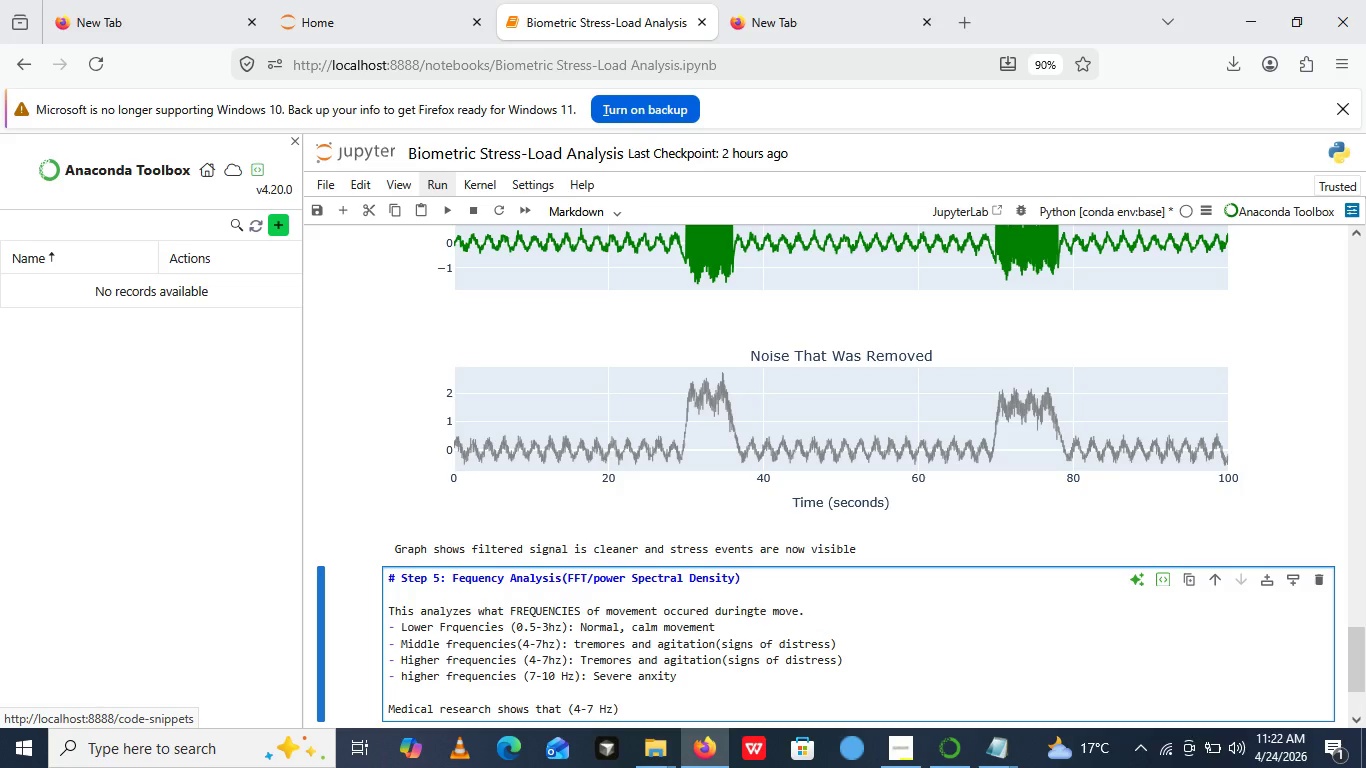 
type(: Tremoe)
key(Backspace)
type(res)
 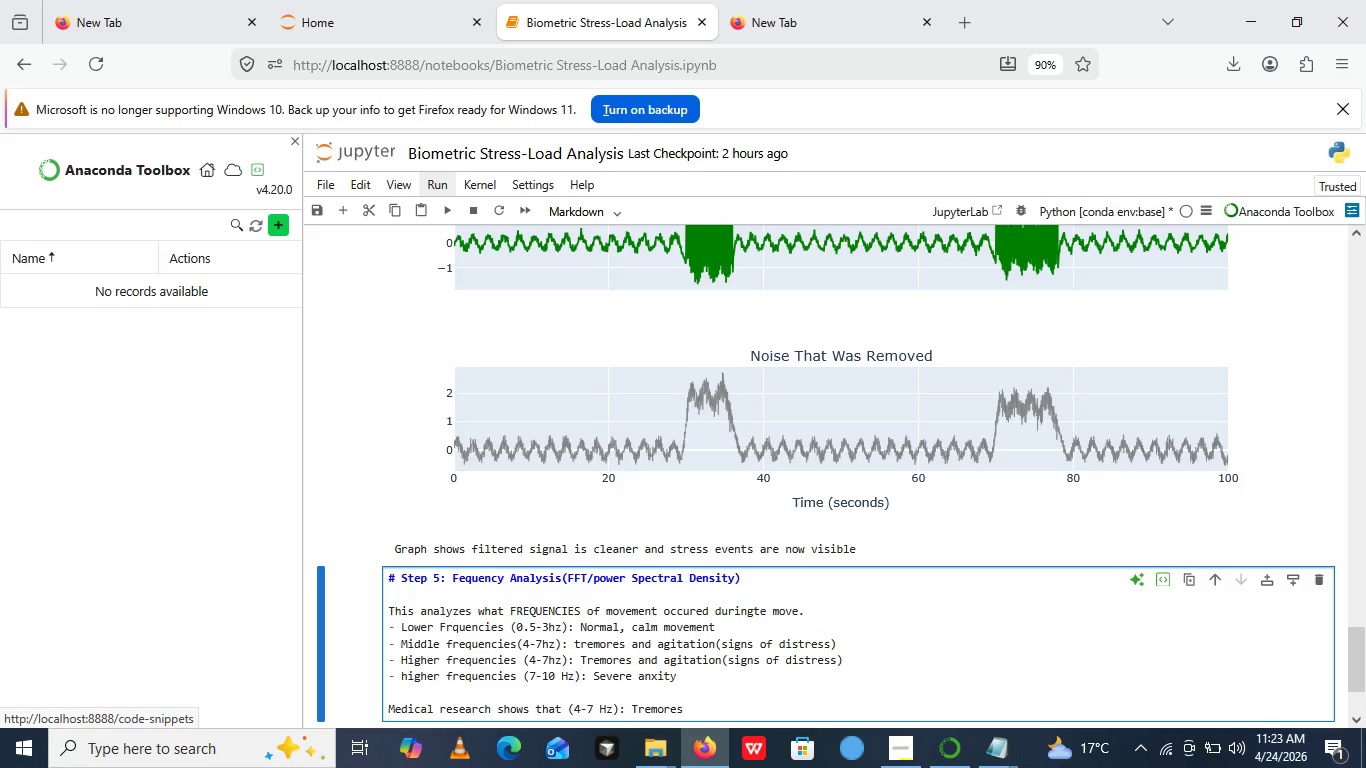 
type( ad)
key(Backspace)
type(nd agitation())
 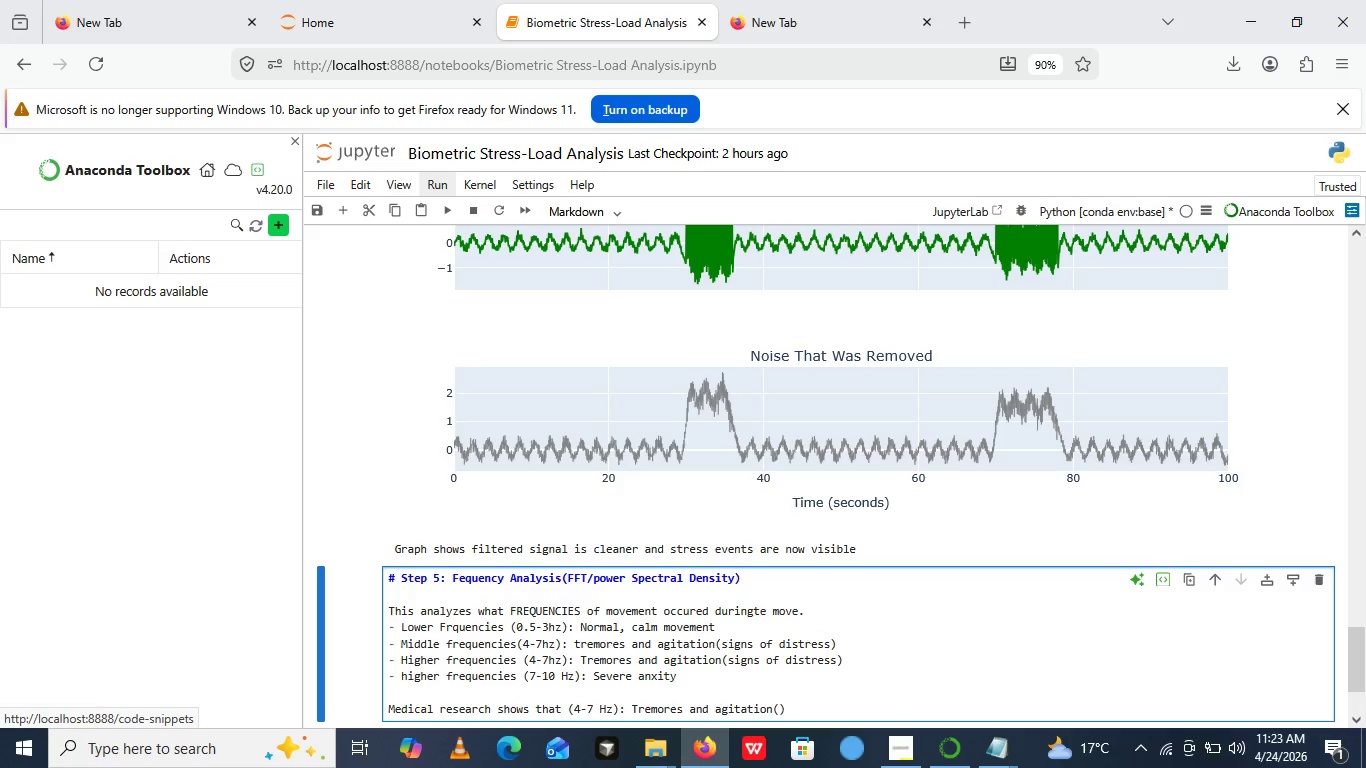 
key(ArrowLeft)
 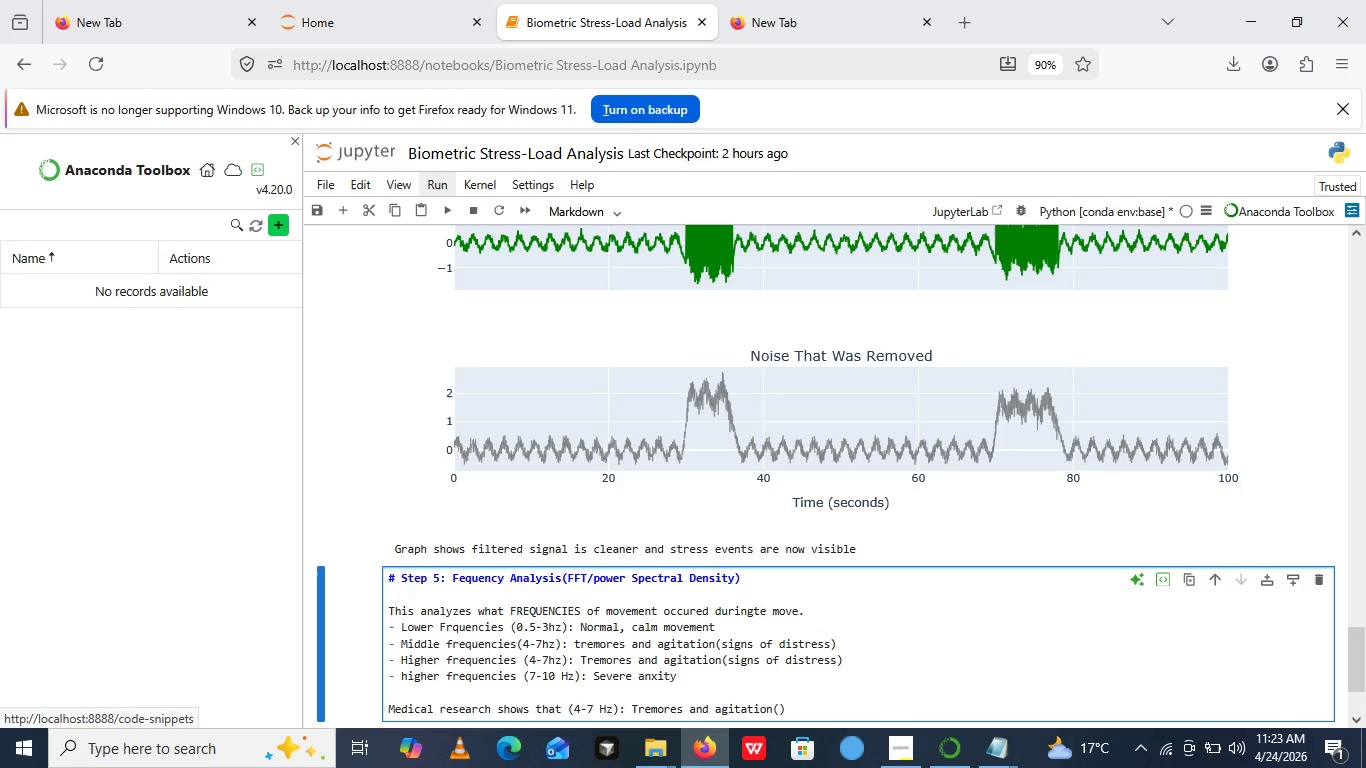 
wait(10.61)
 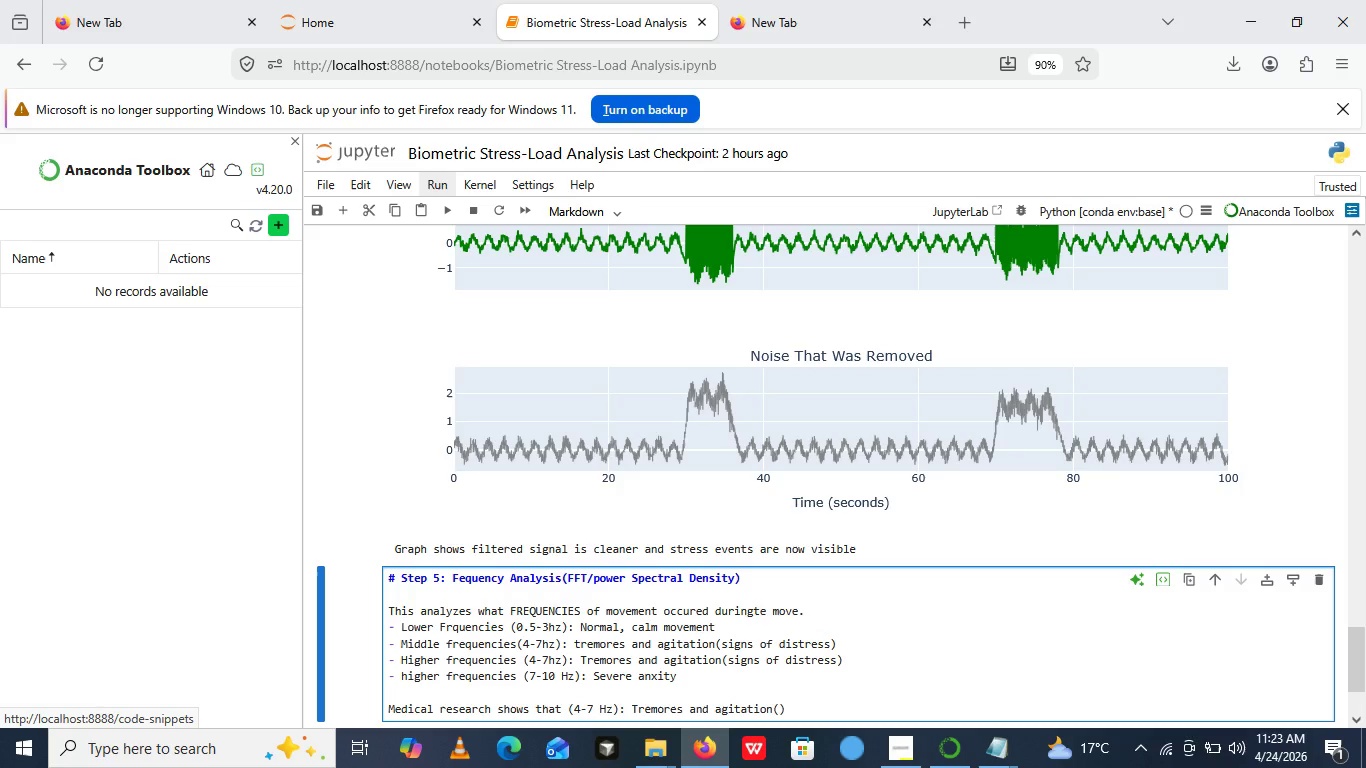 
type(sign)
 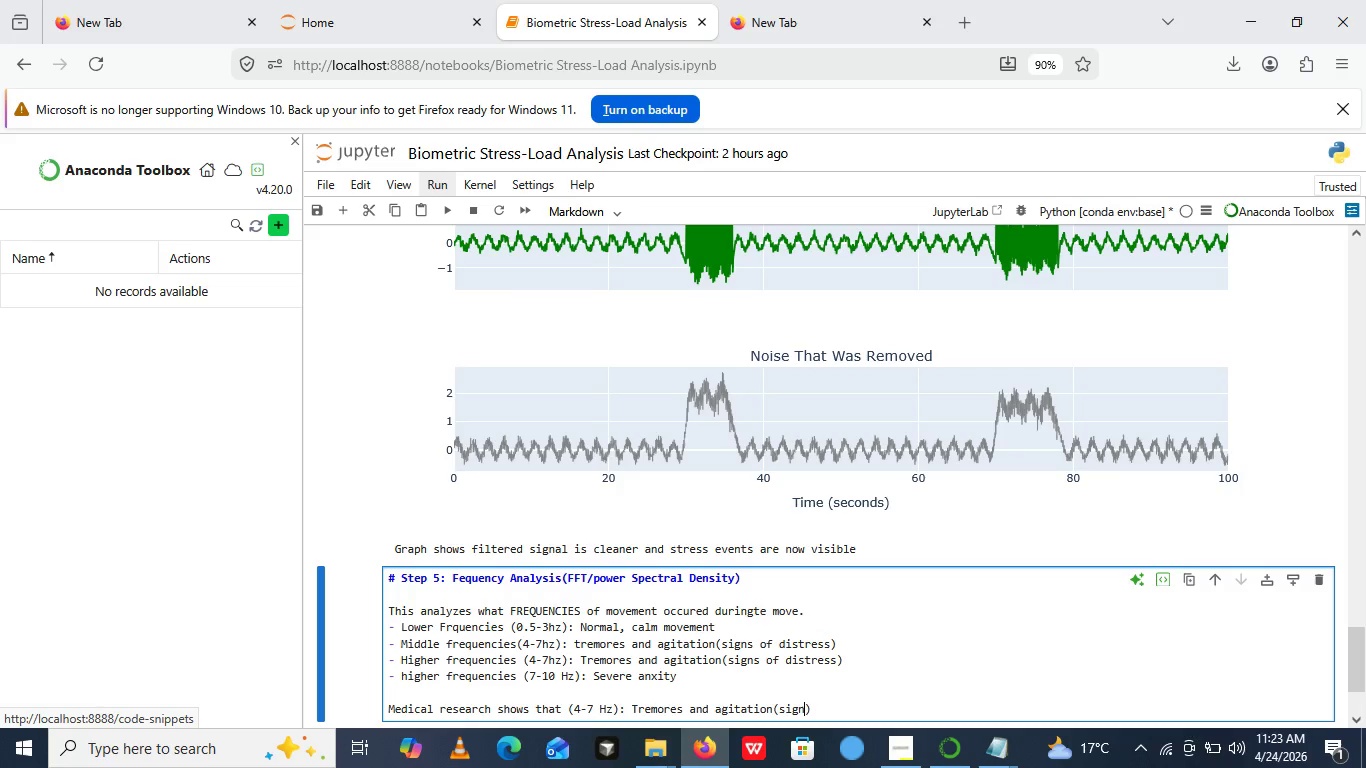 
type(s of dis)
 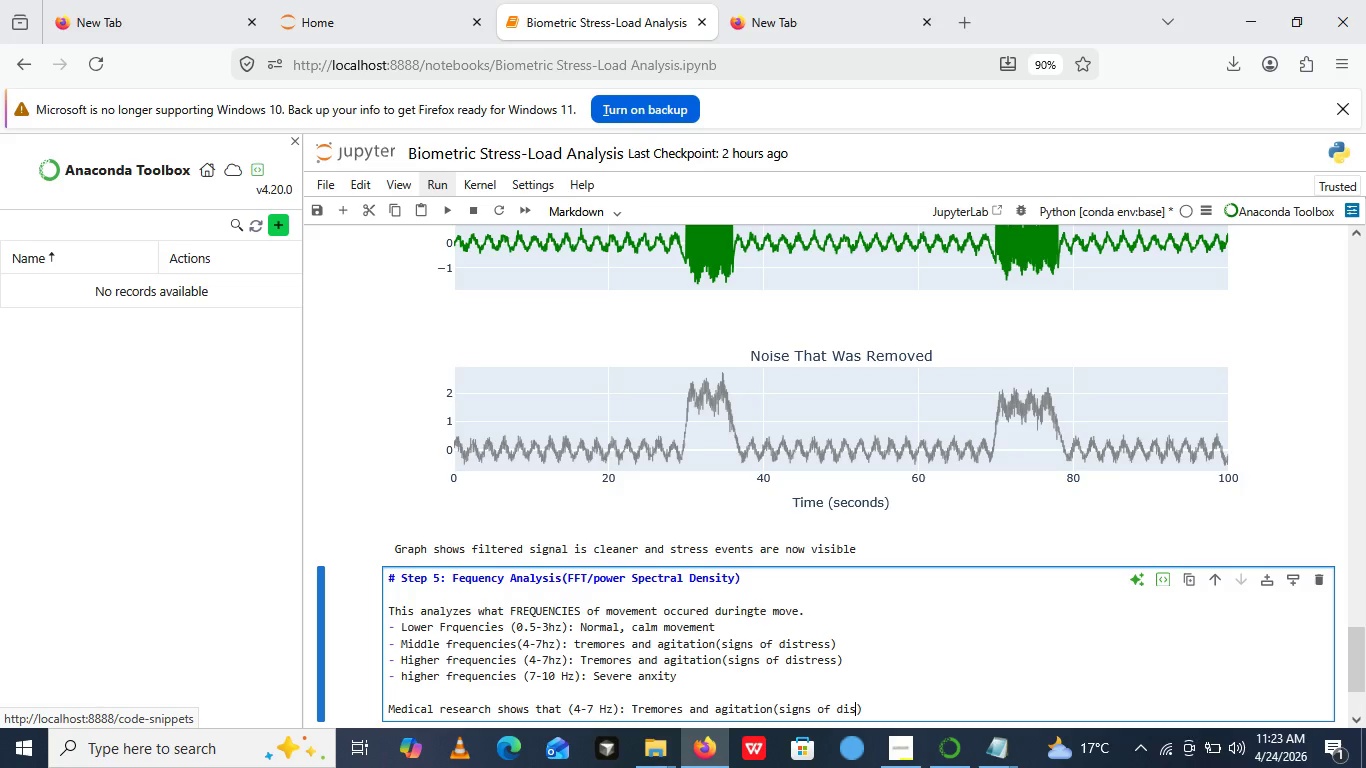 
type(tress)
 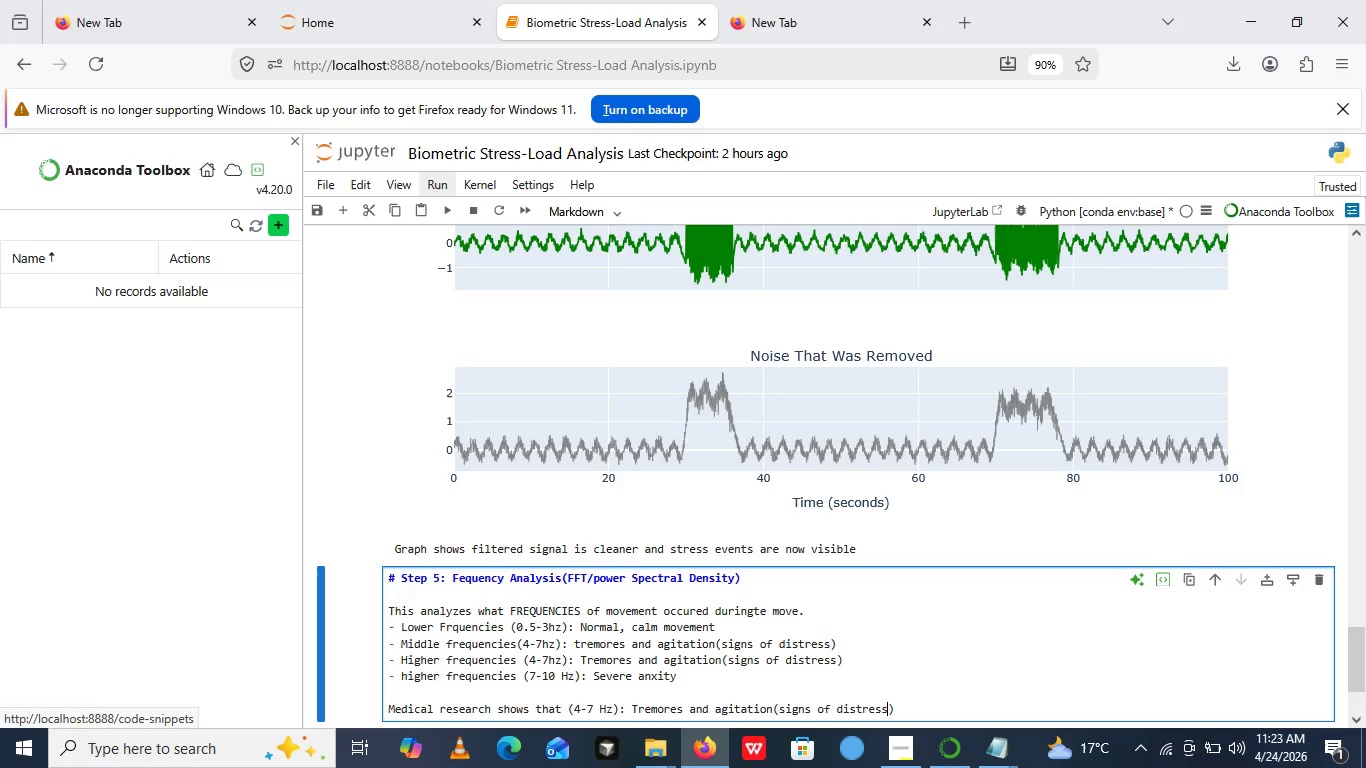 
key(ArrowRight)
 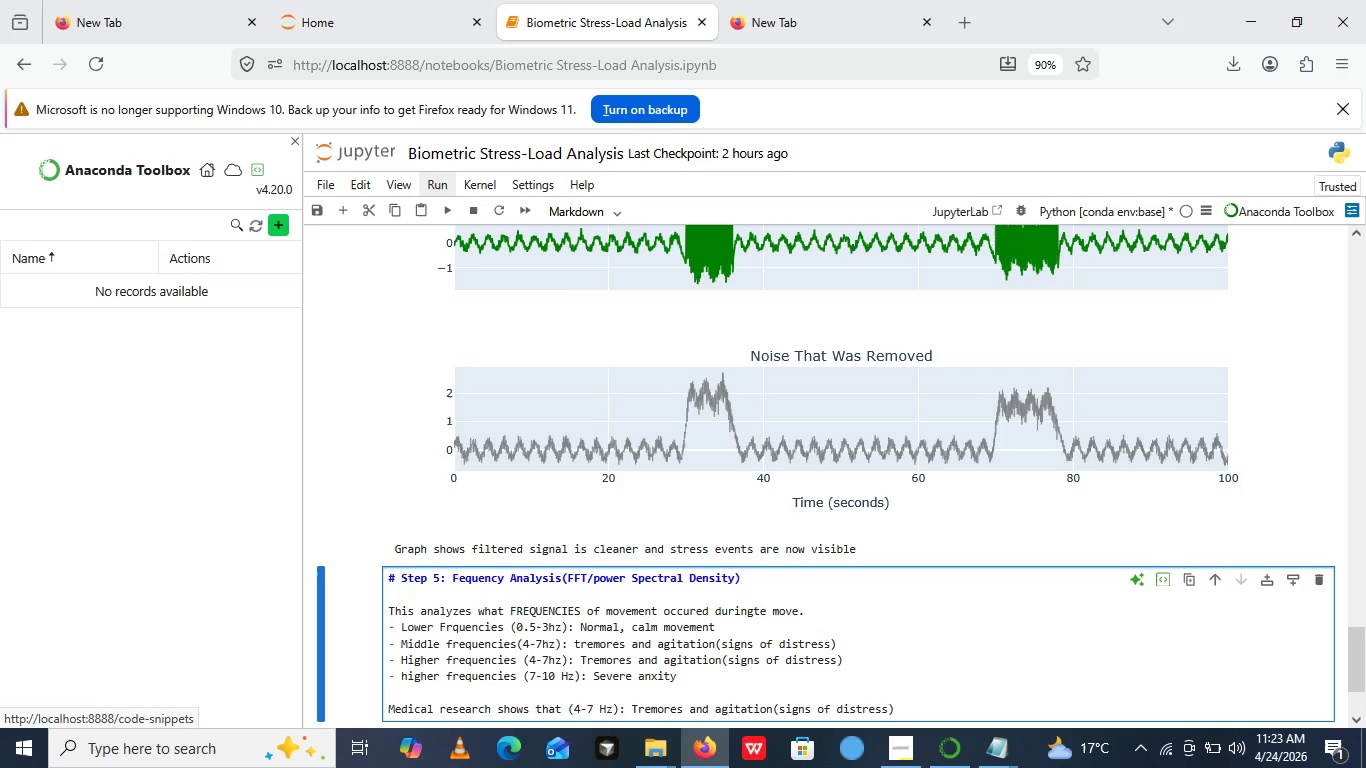 
key(Enter)
 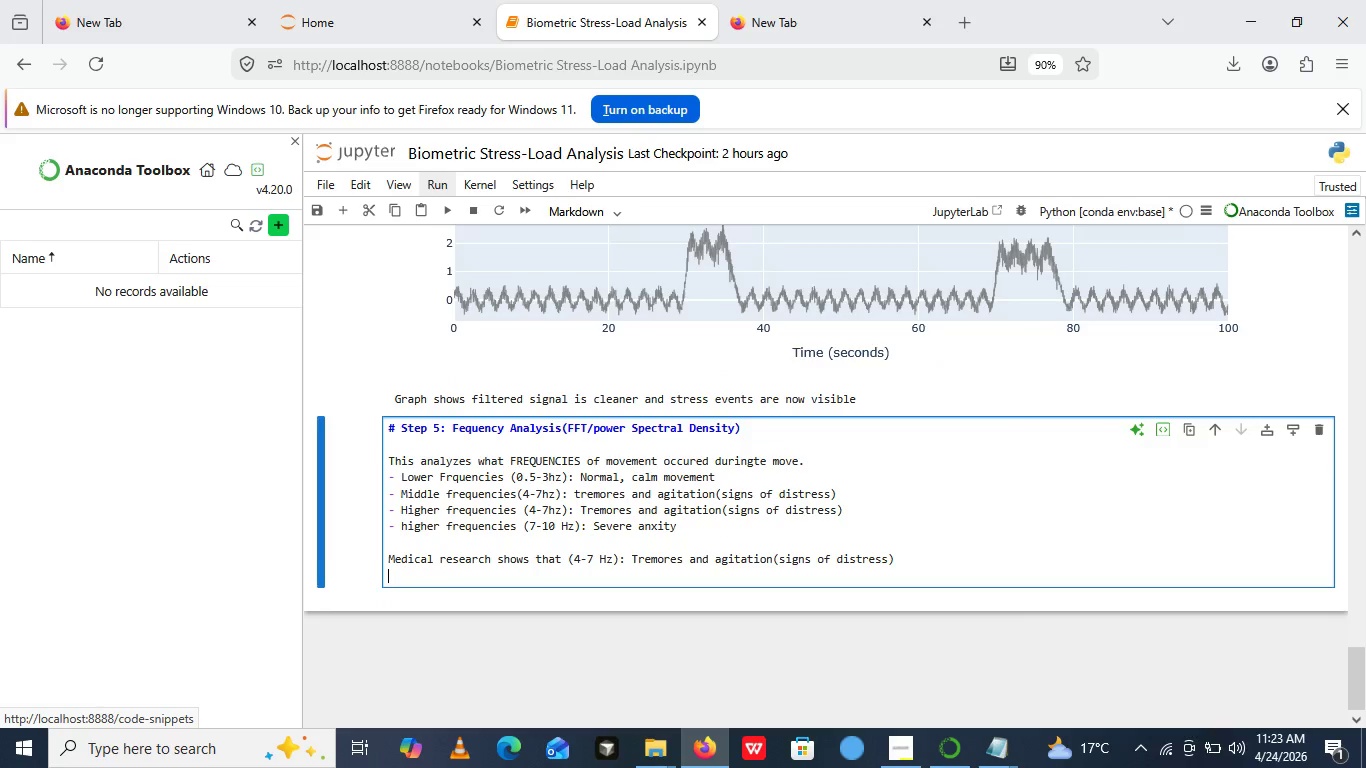 
type(- Higher frequiency)
key(Backspace)
key(Backspace)
key(Backspace)
key(Backspace)
key(Backspace)
type(encies ())
 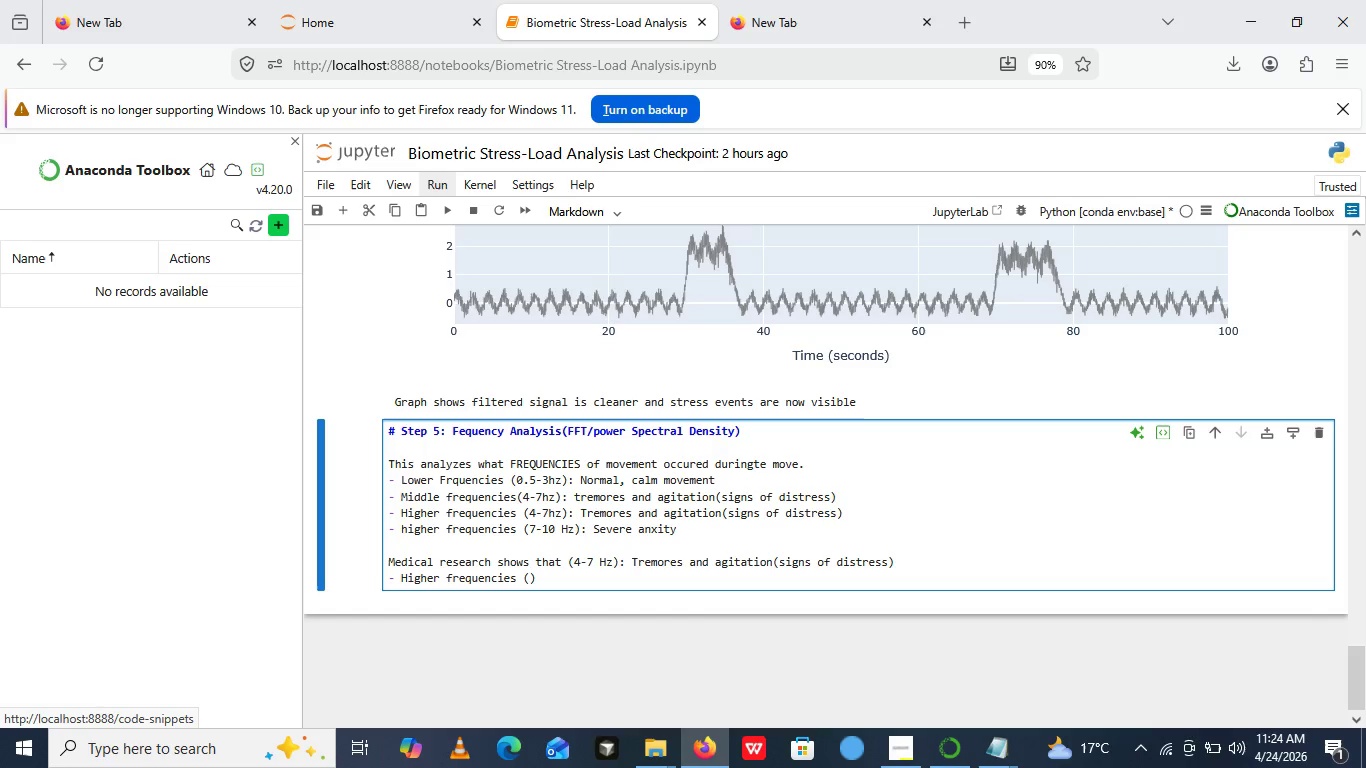 
key(ArrowLeft)
 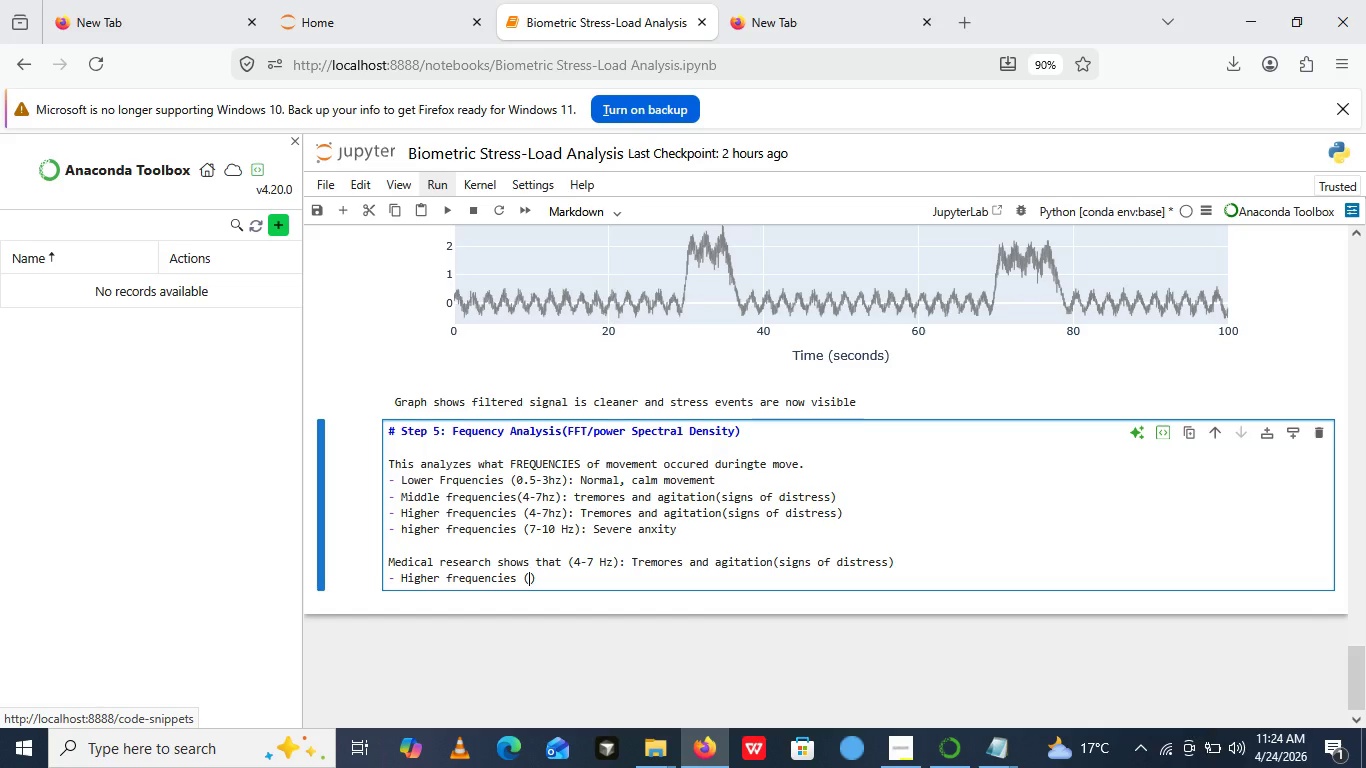 
type(7-10 hz)
key(Backspace)
type(H)
key(Backspace)
key(Backspace)
type(Hz)
 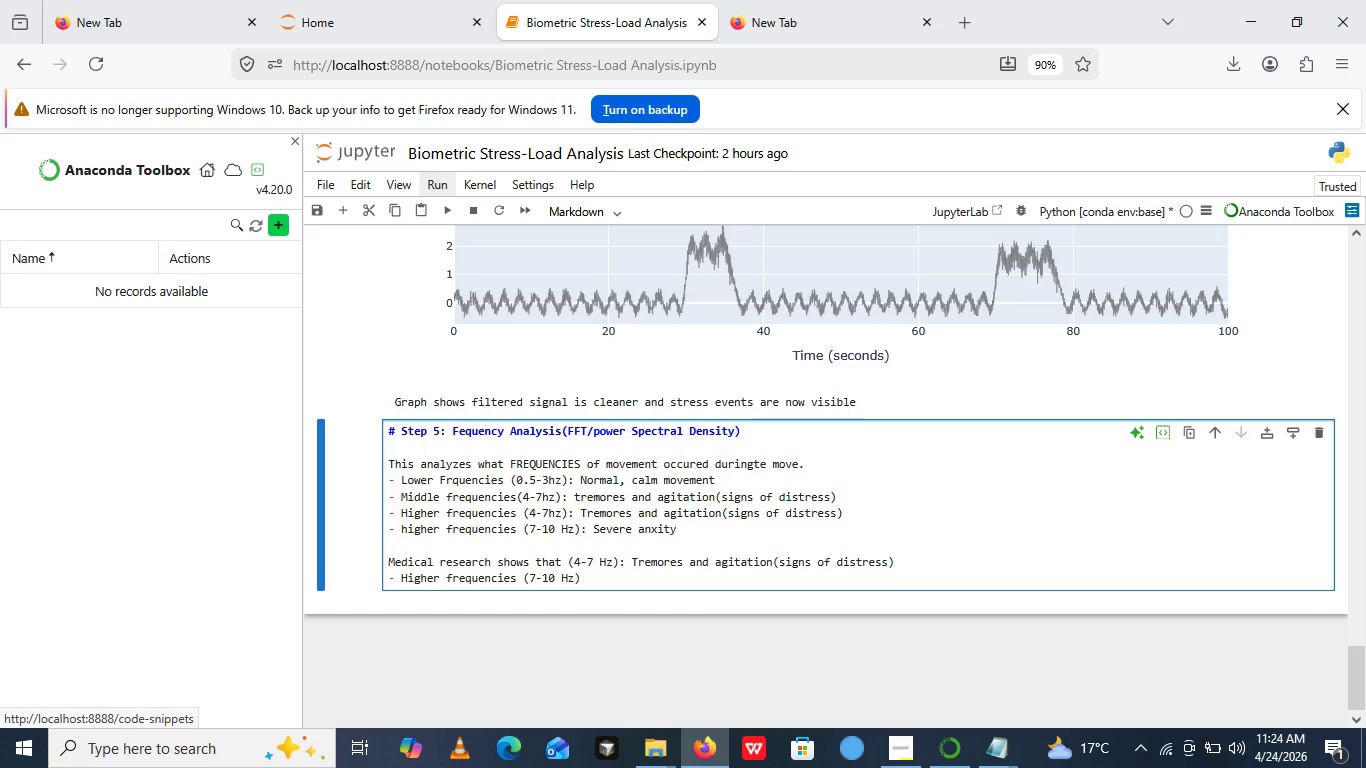 
key(ArrowRight)
 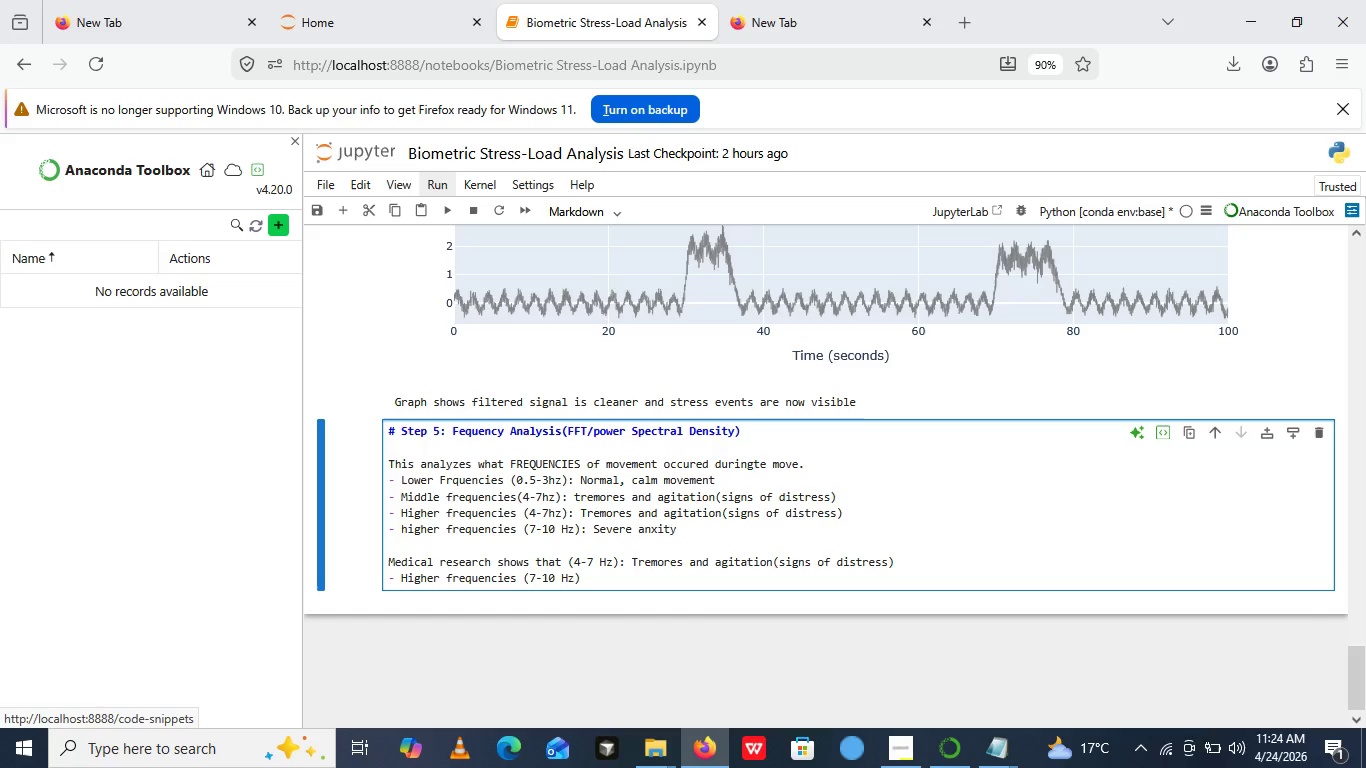 
key(Shift+Semicolon)
 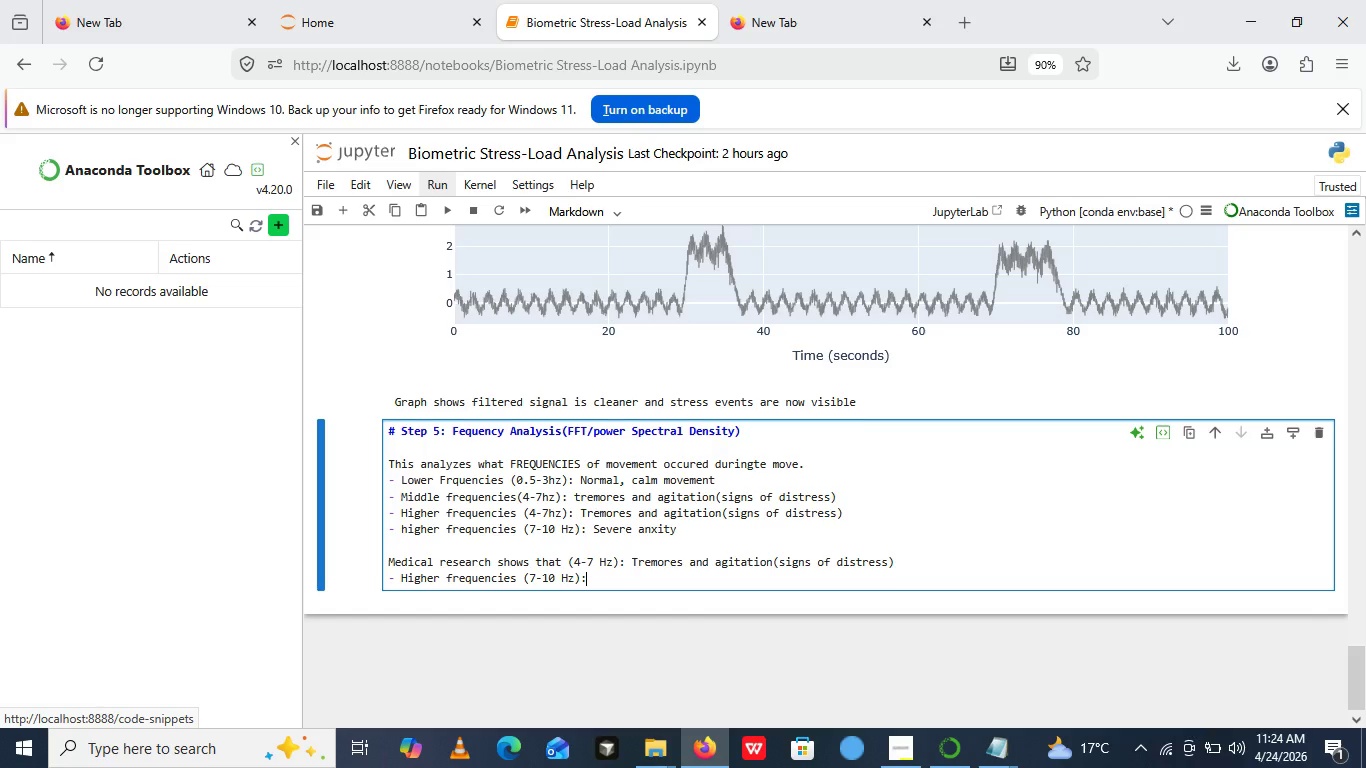 
key(Space)
 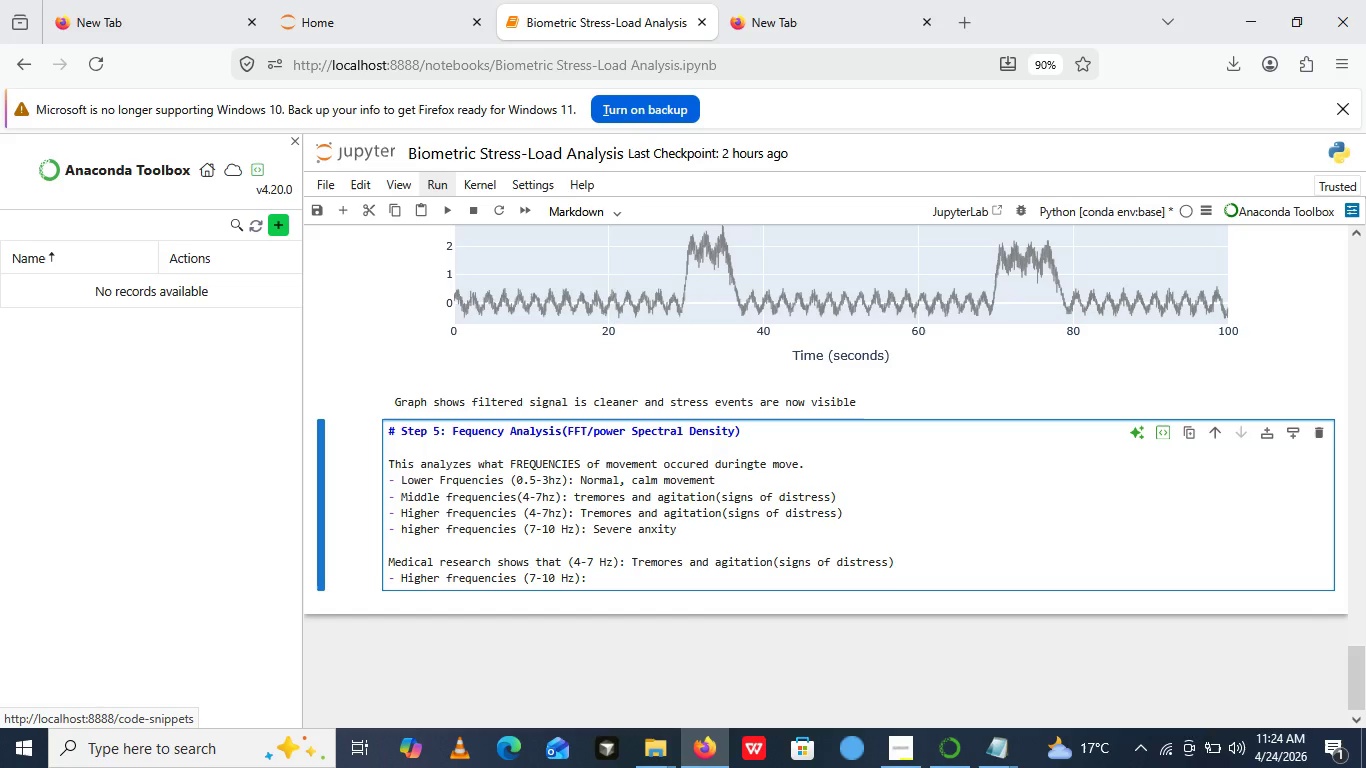 
key(Shift+ShiftLeft)
 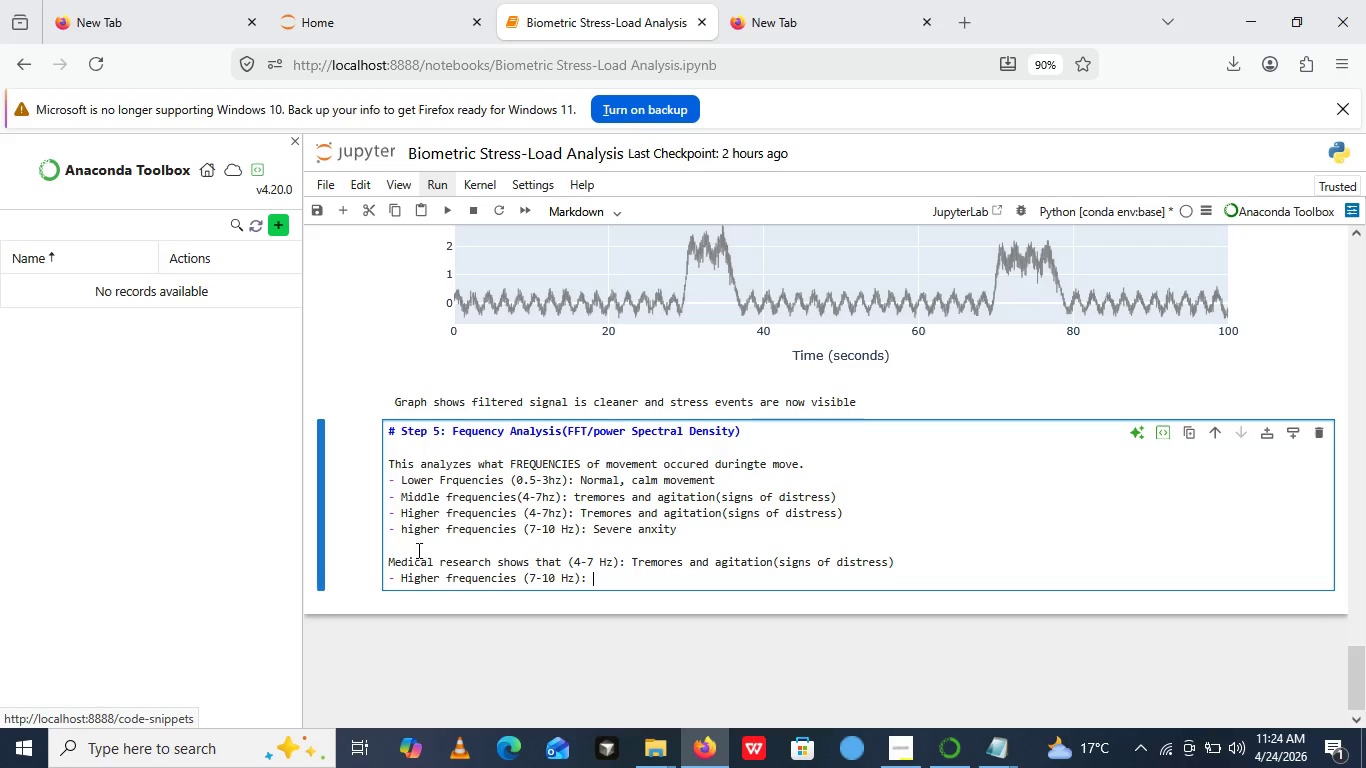 
type(Sever)
 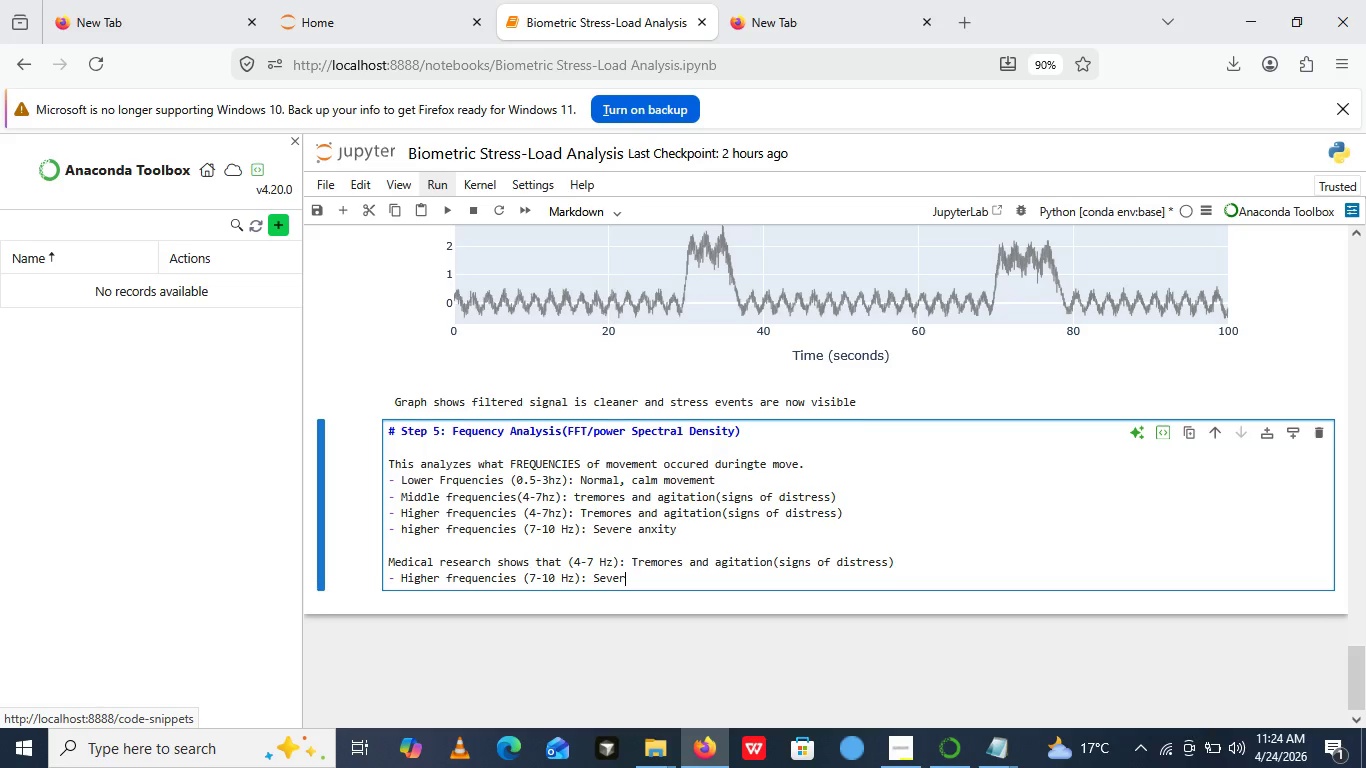 
type(e anxity)
 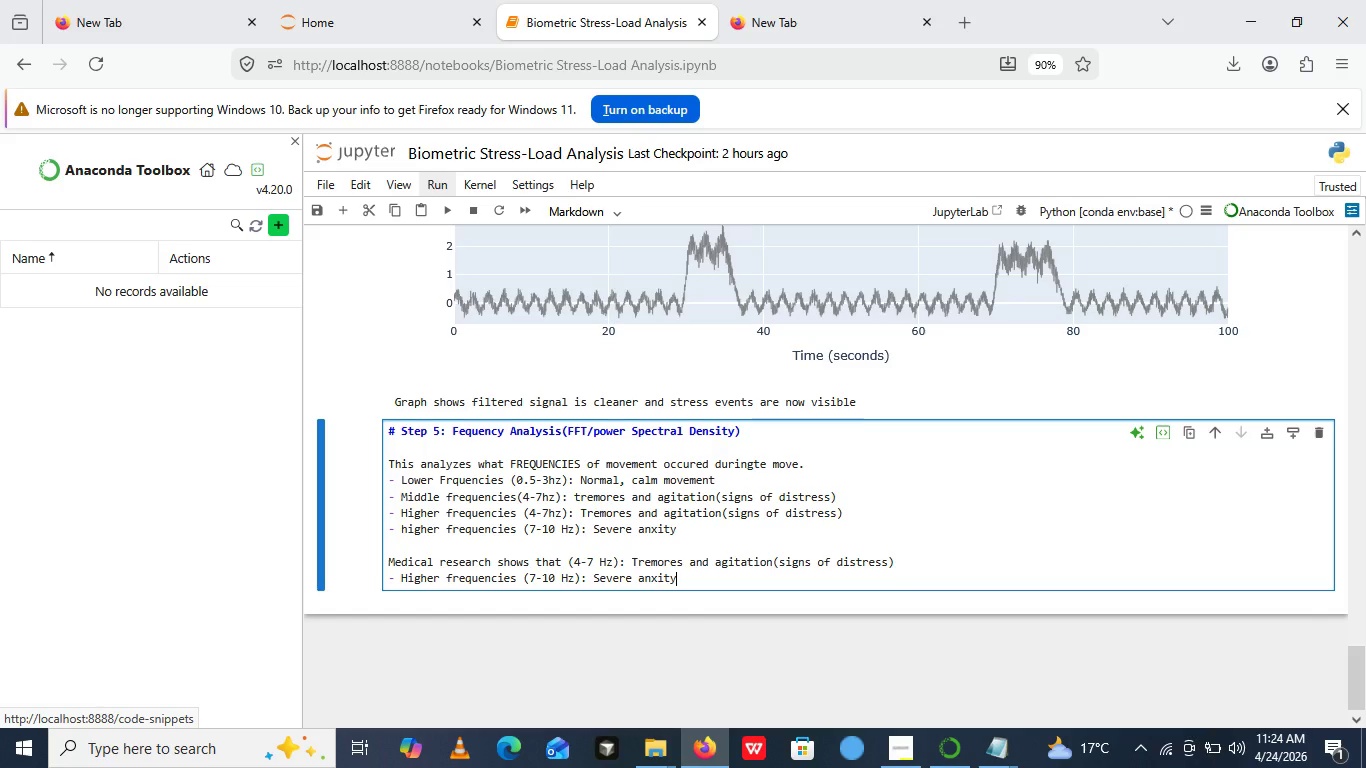 
key(Enter)
 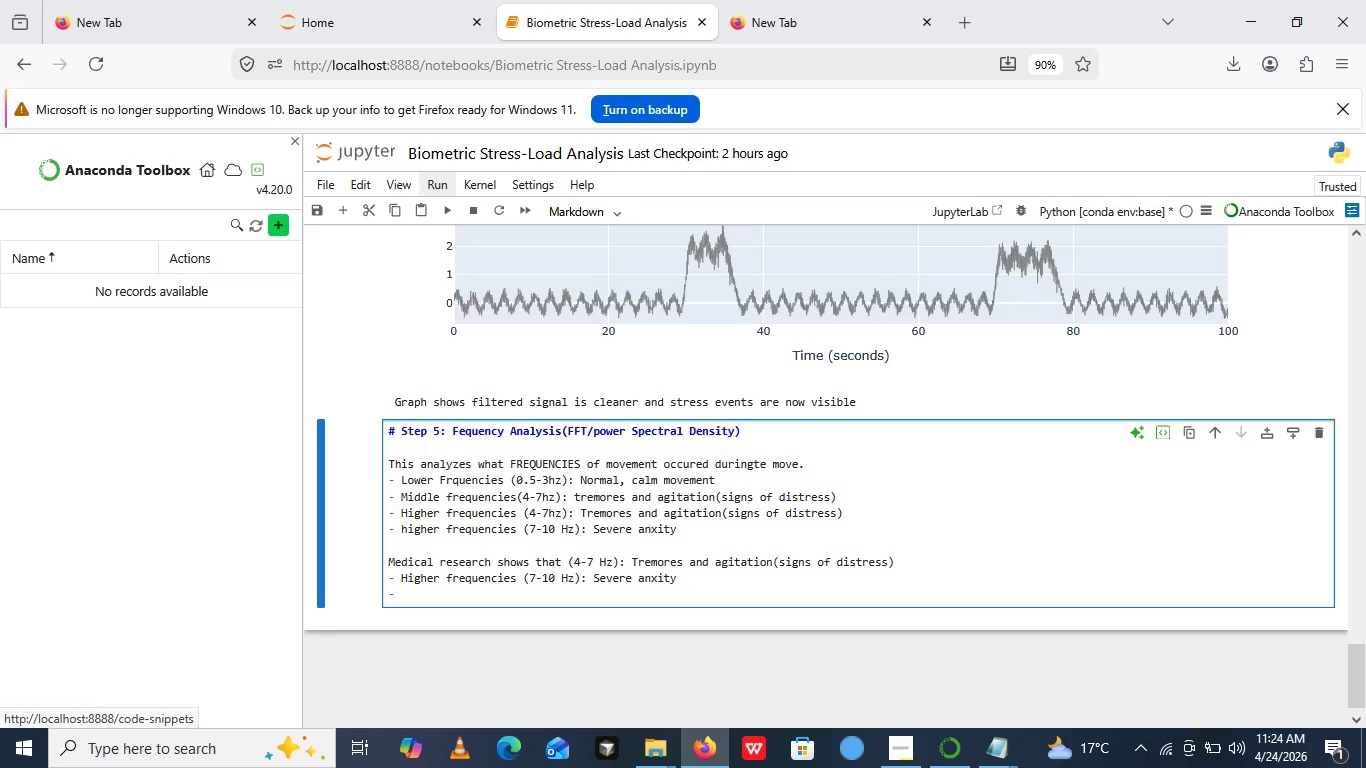 
type(Medical research shows that 4-7 hz)
key(Backspace)
key(Backspace)
type(Hz energy indicatee)
key(Backspace)
type(s)